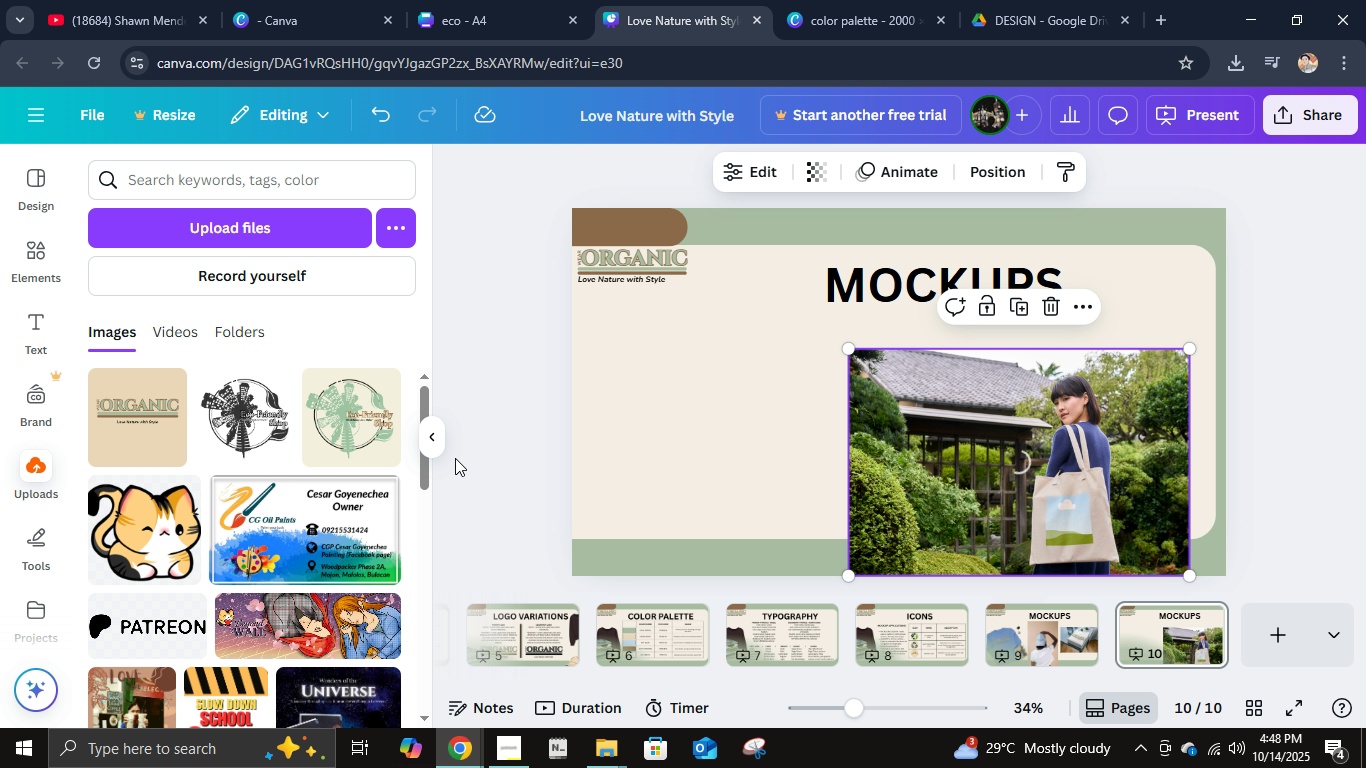 
mouse_move([355, 381])
 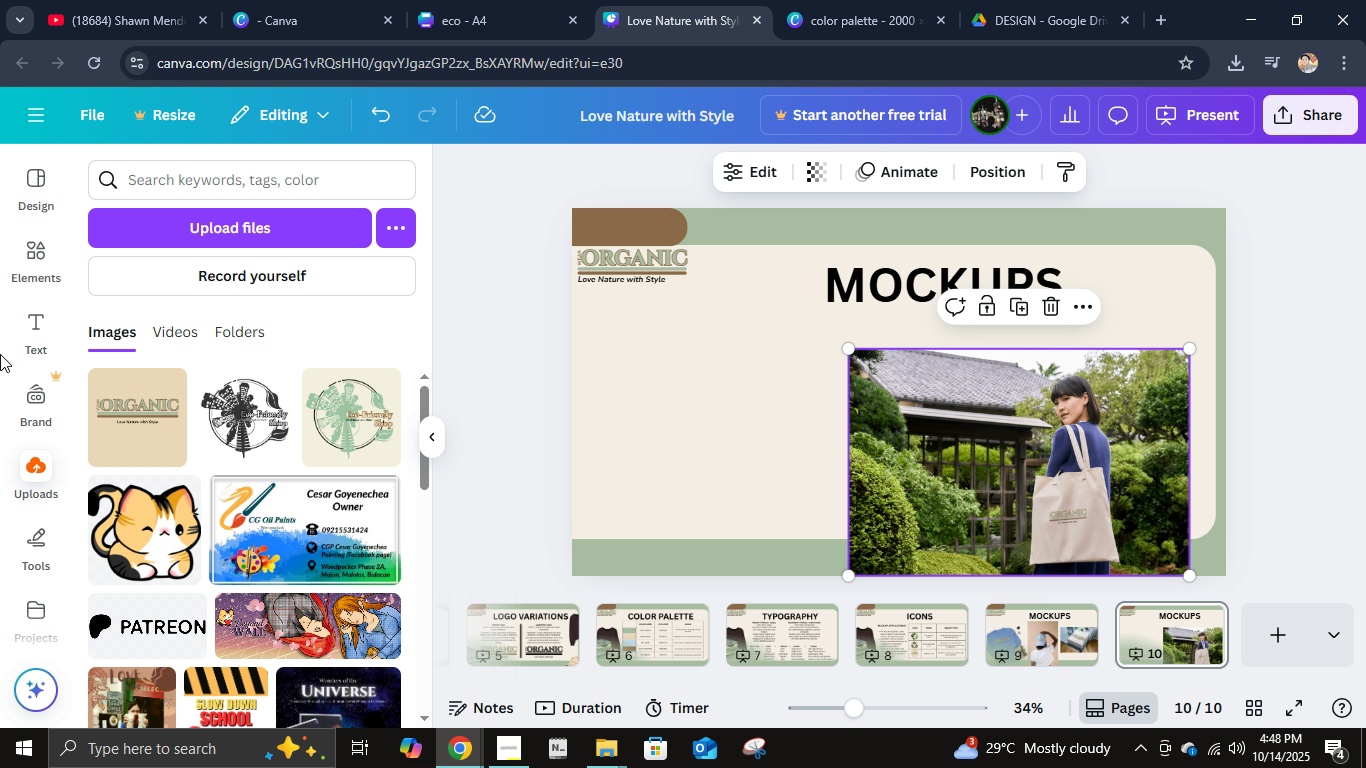 
wait(7.4)
 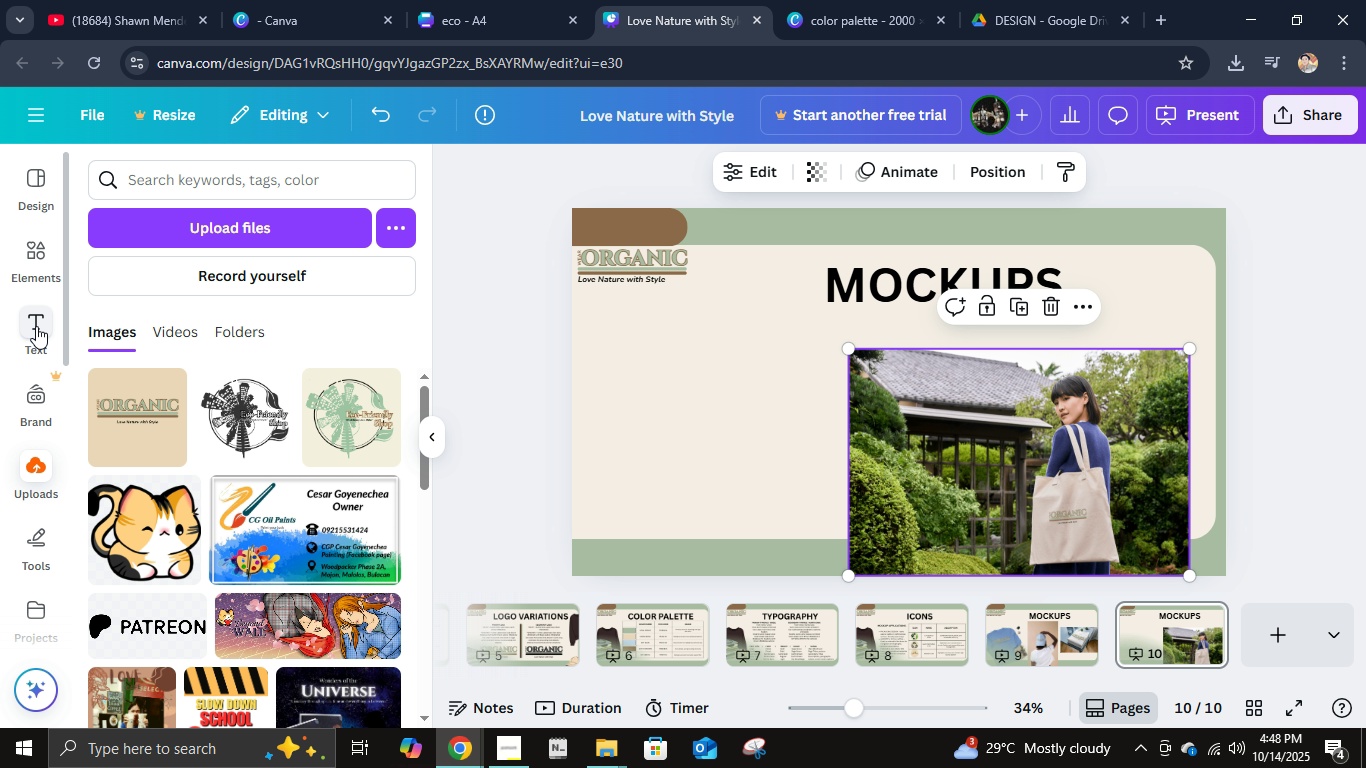 
double_click([1056, 0])
 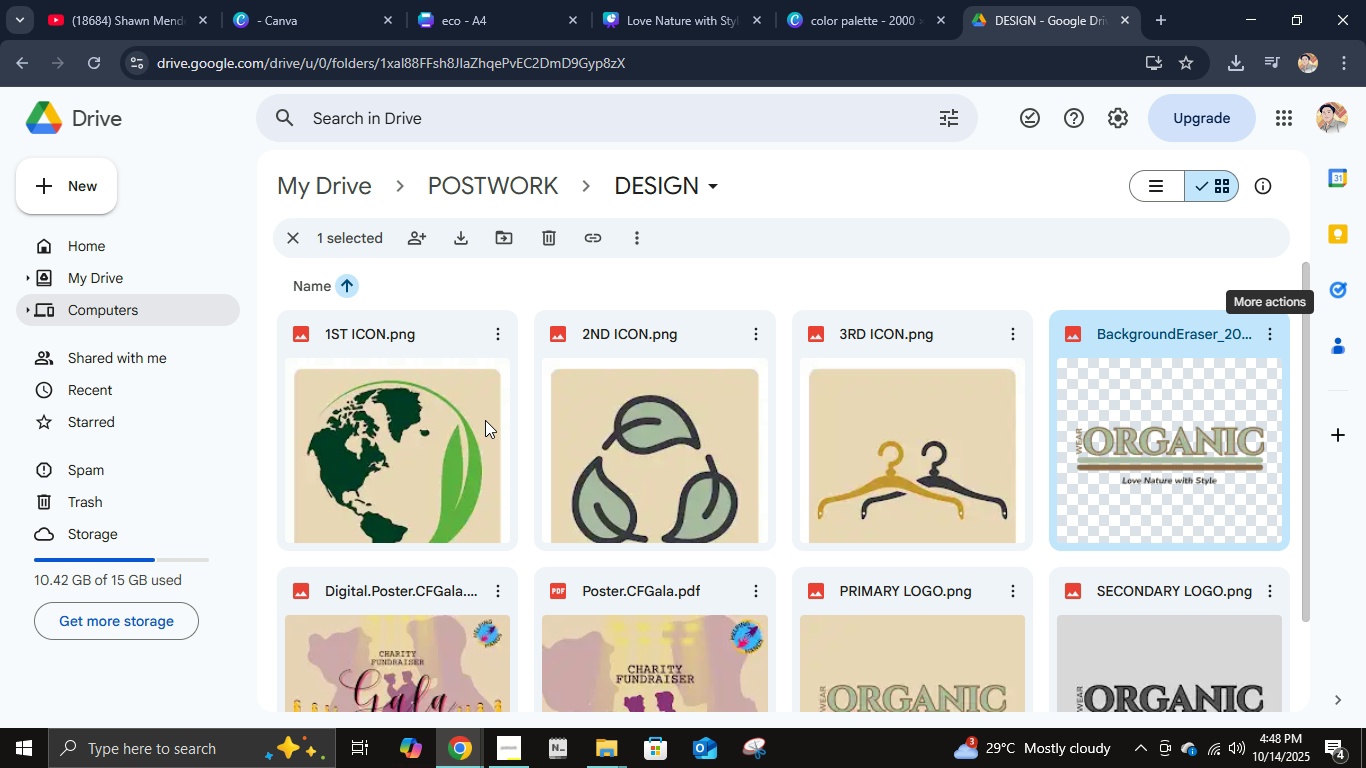 
scroll: coordinate [686, 490], scroll_direction: down, amount: 14.0
 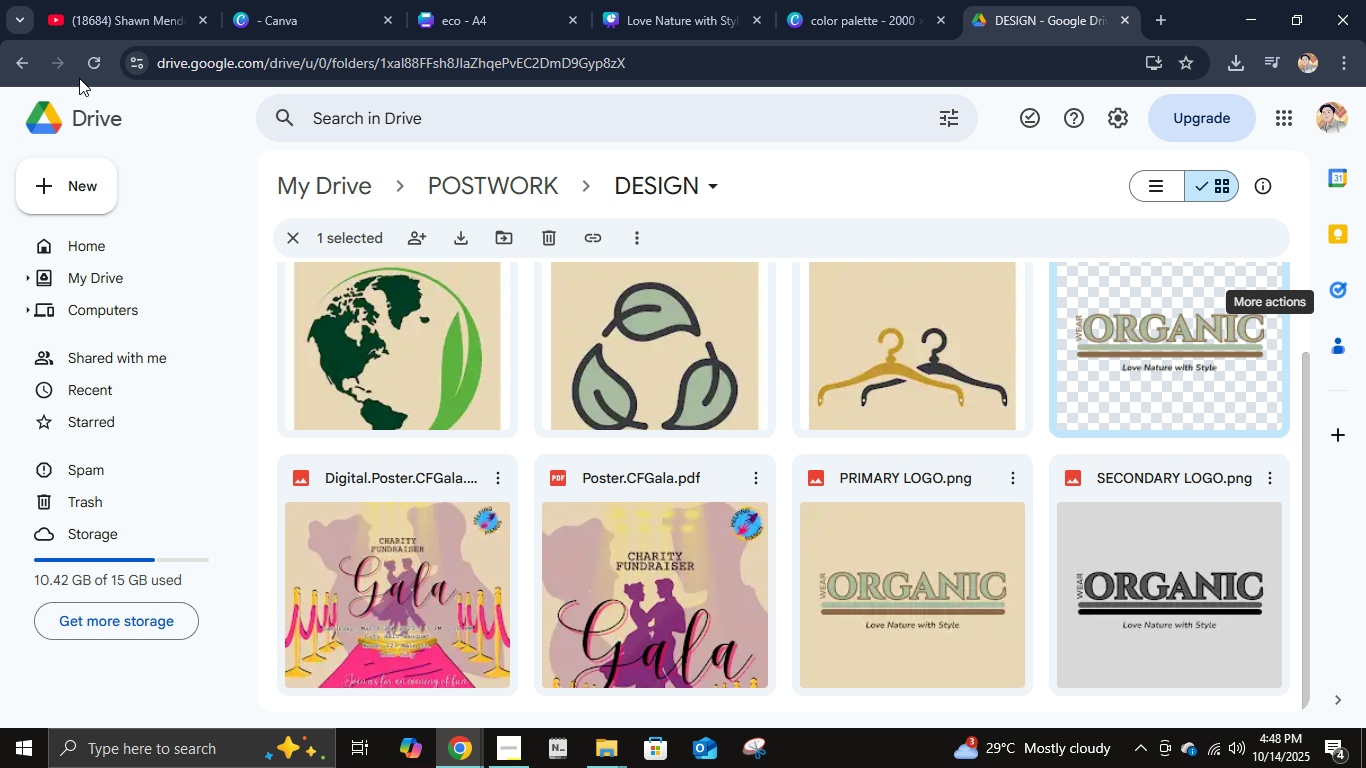 
left_click([95, 61])
 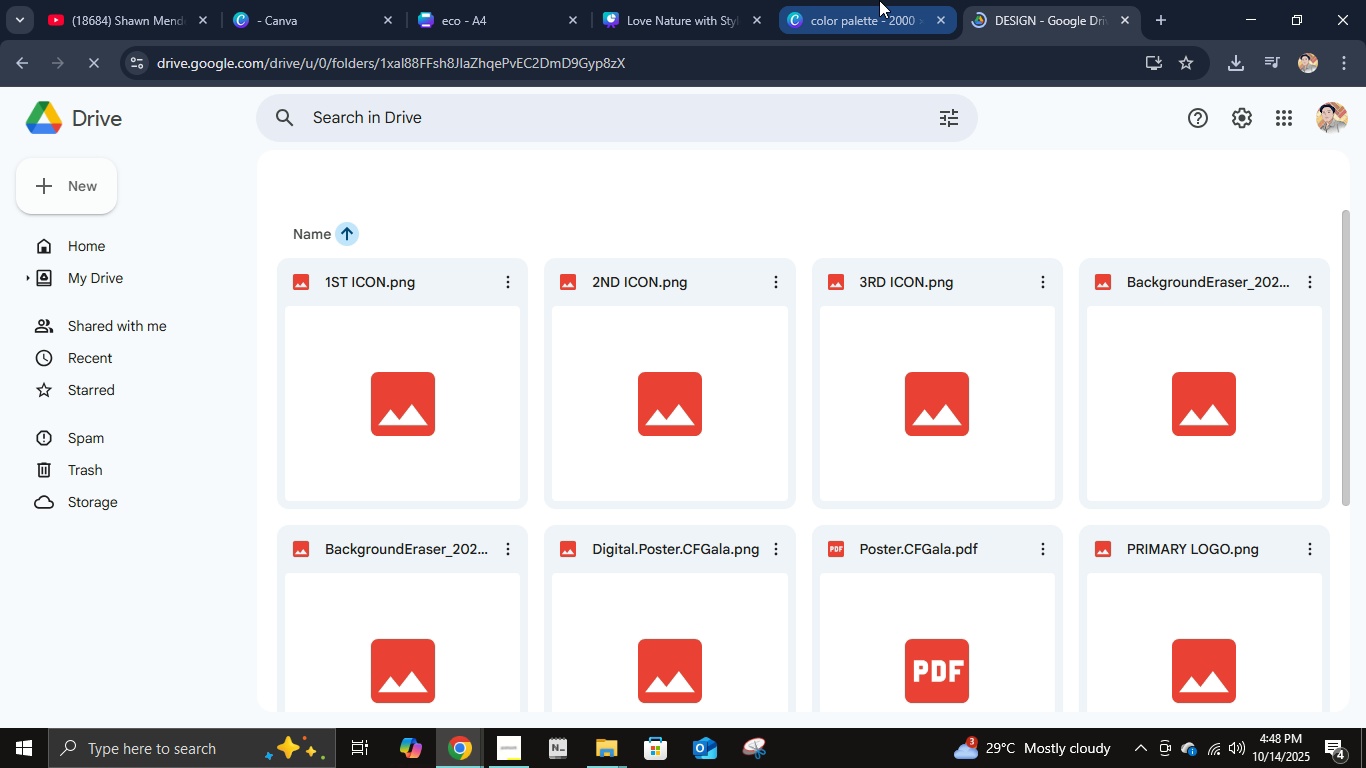 
scroll: coordinate [688, 553], scroll_direction: down, amount: 4.0
 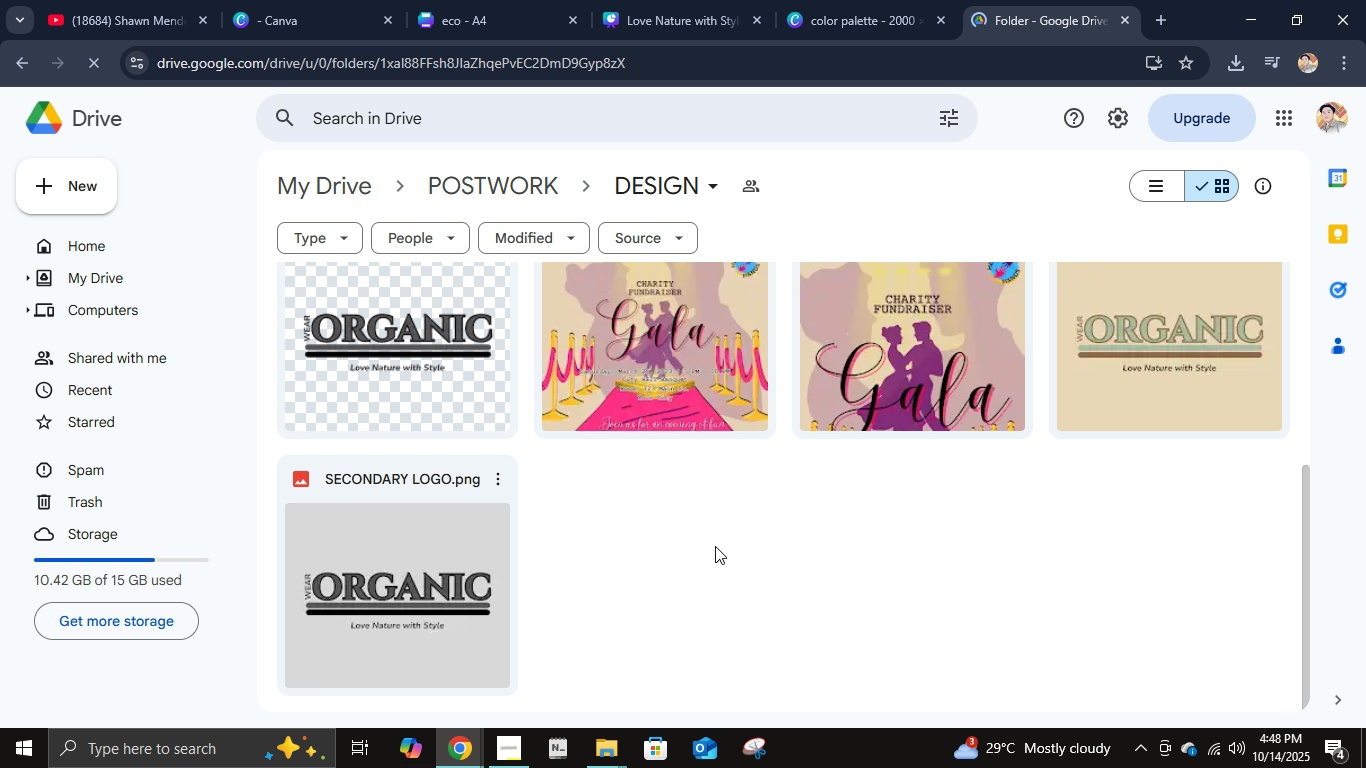 
scroll: coordinate [921, 486], scroll_direction: up, amount: 2.0
 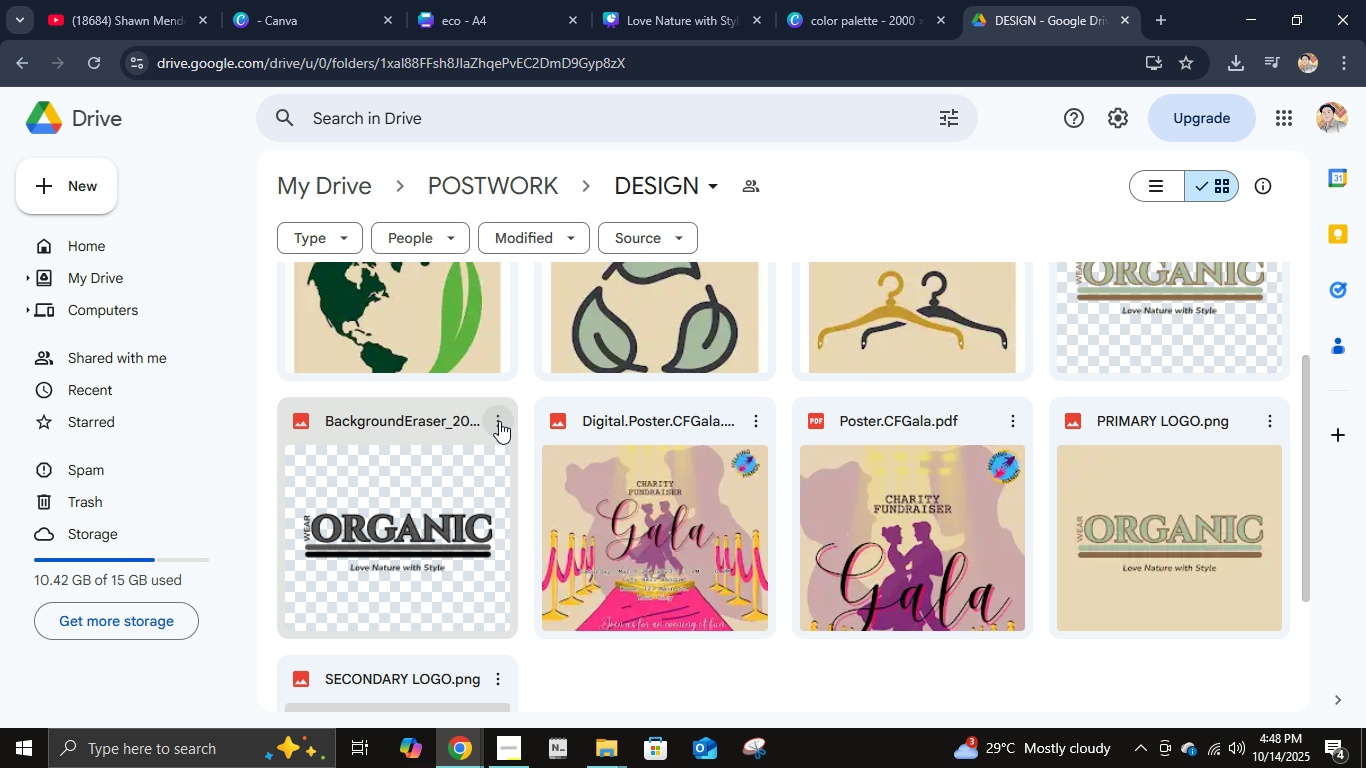 
left_click([499, 421])
 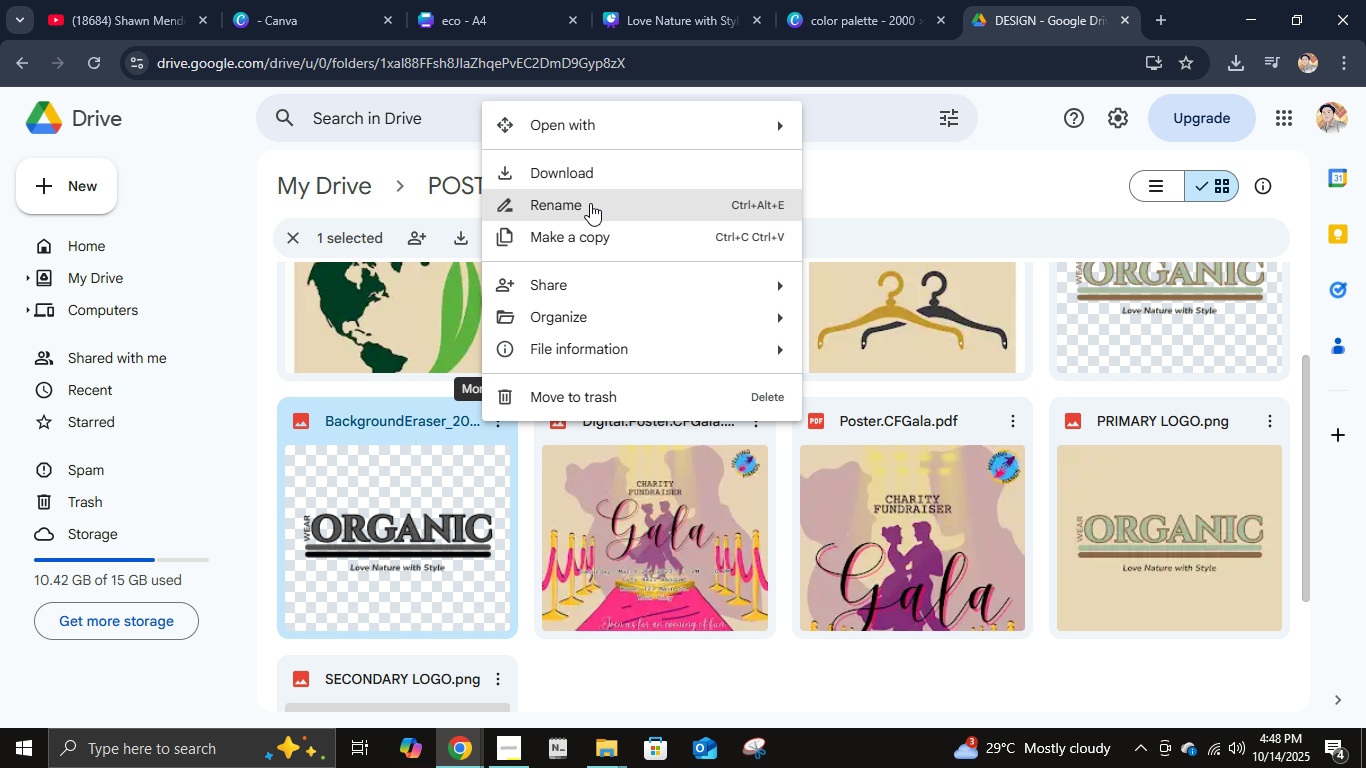 
left_click([586, 165])
 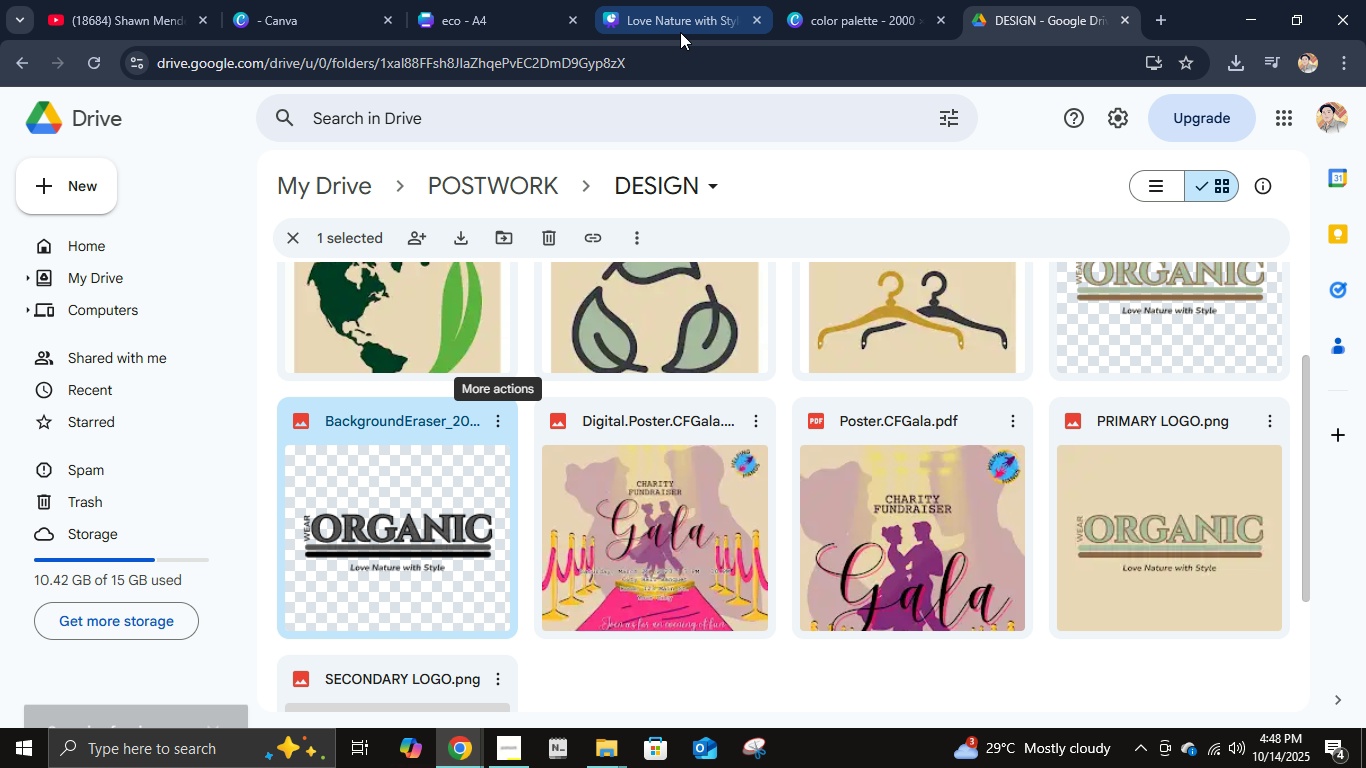 
left_click([680, 19])
 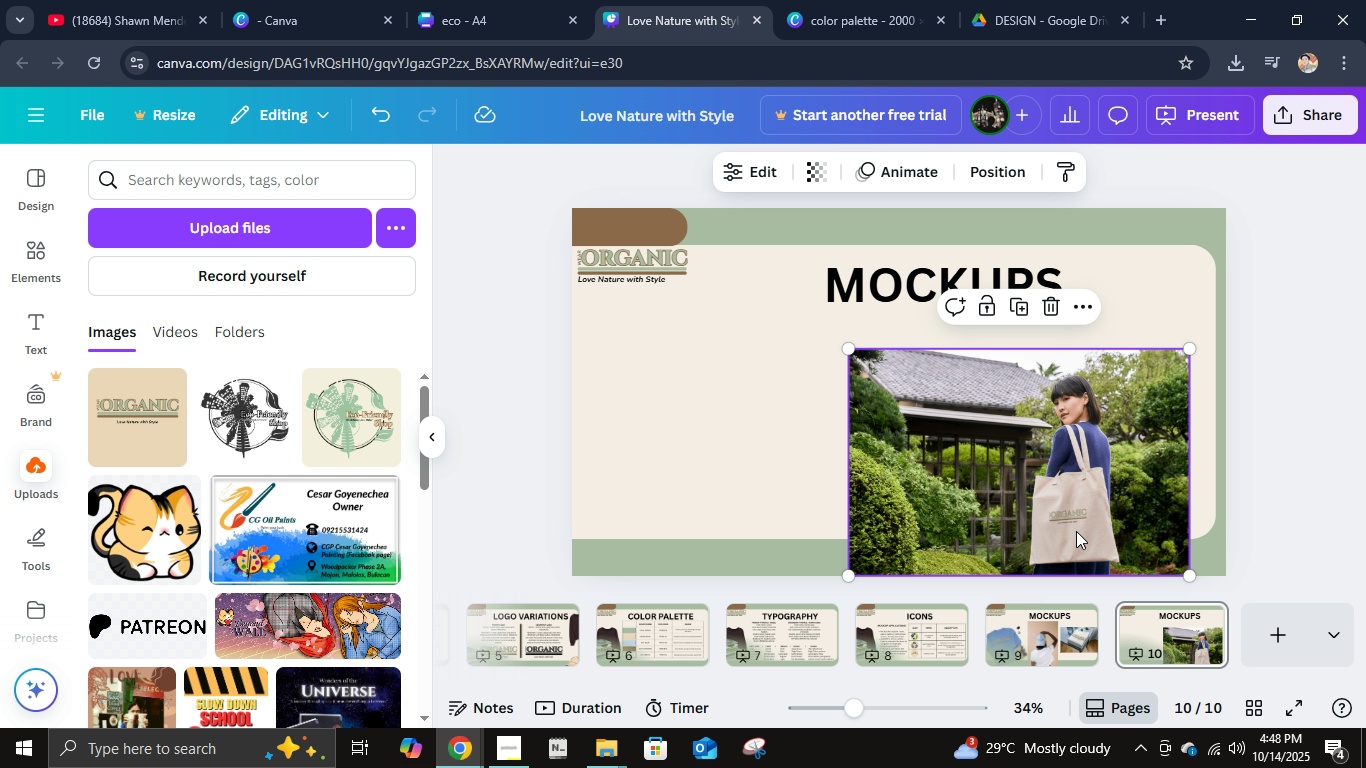 
left_click([1067, 520])
 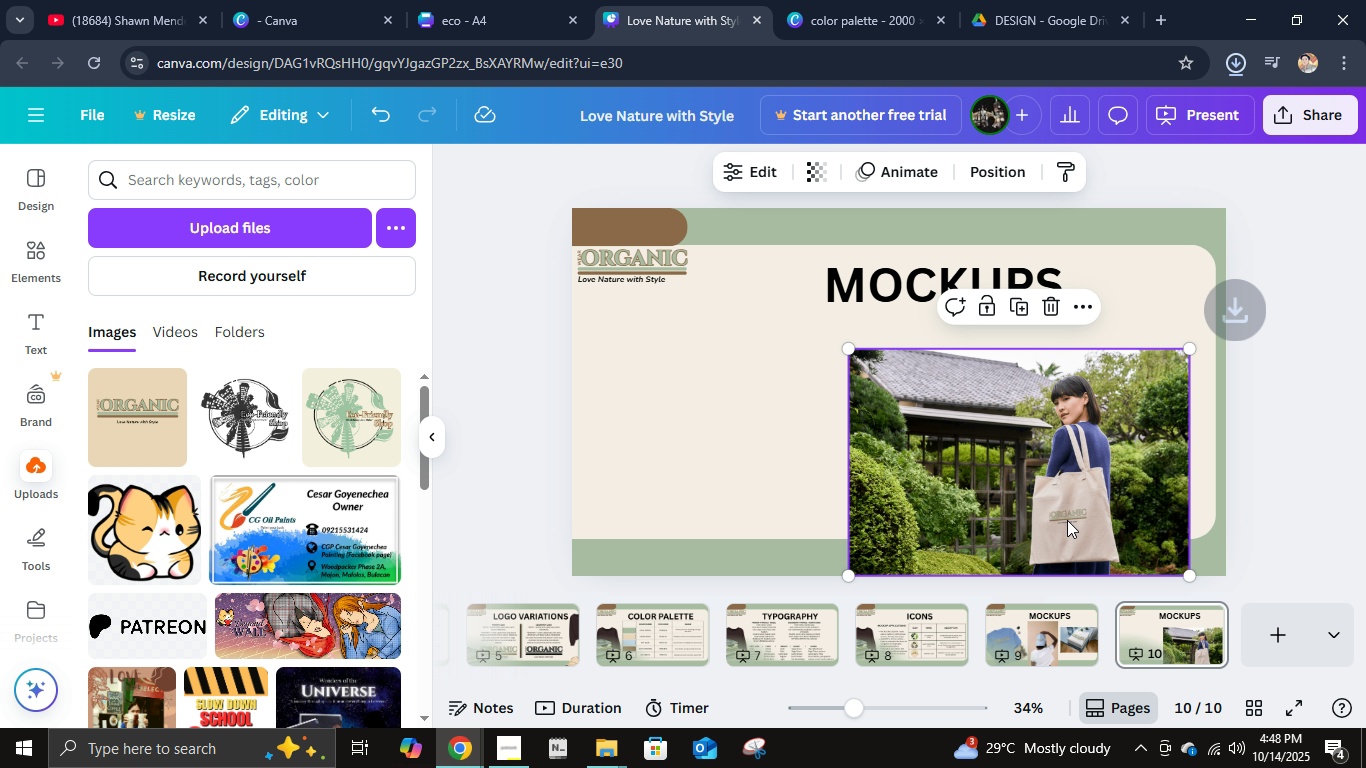 
left_click([1067, 520])
 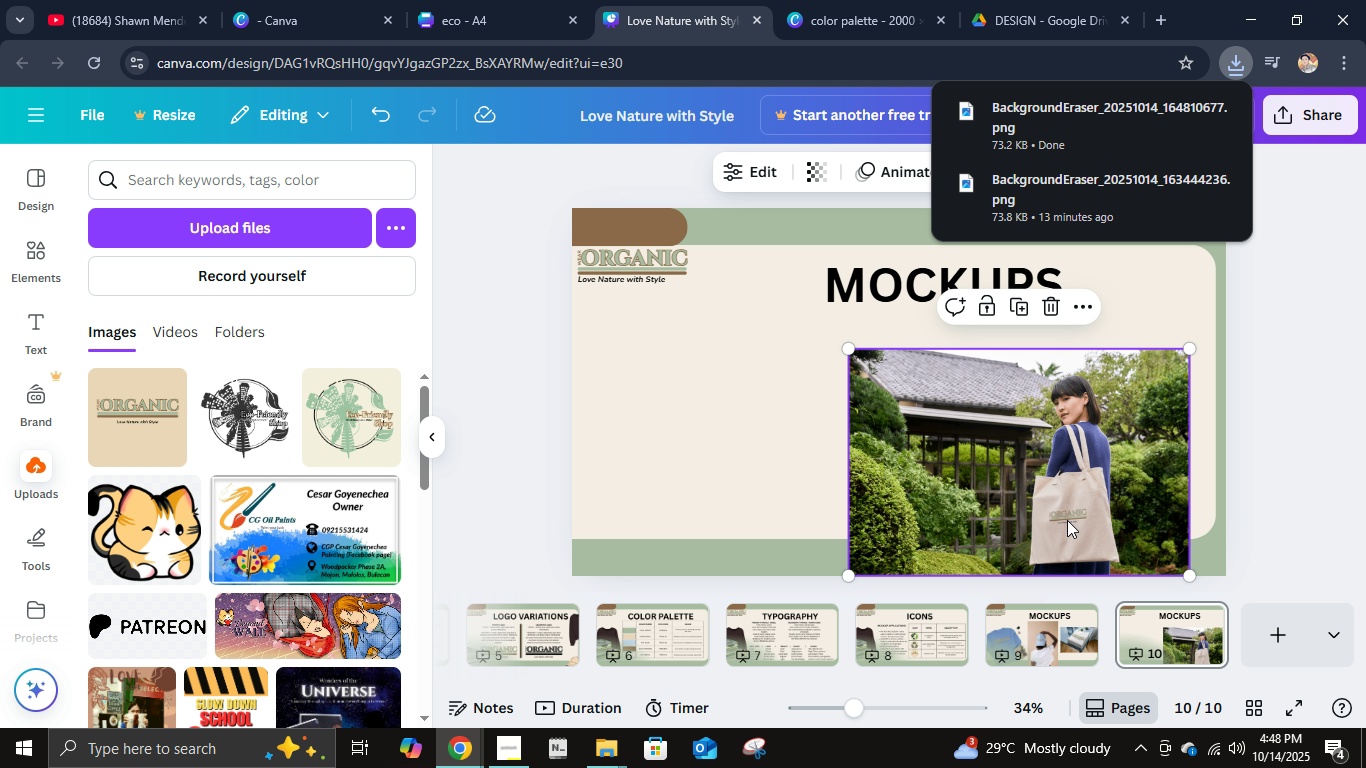 
double_click([1067, 520])
 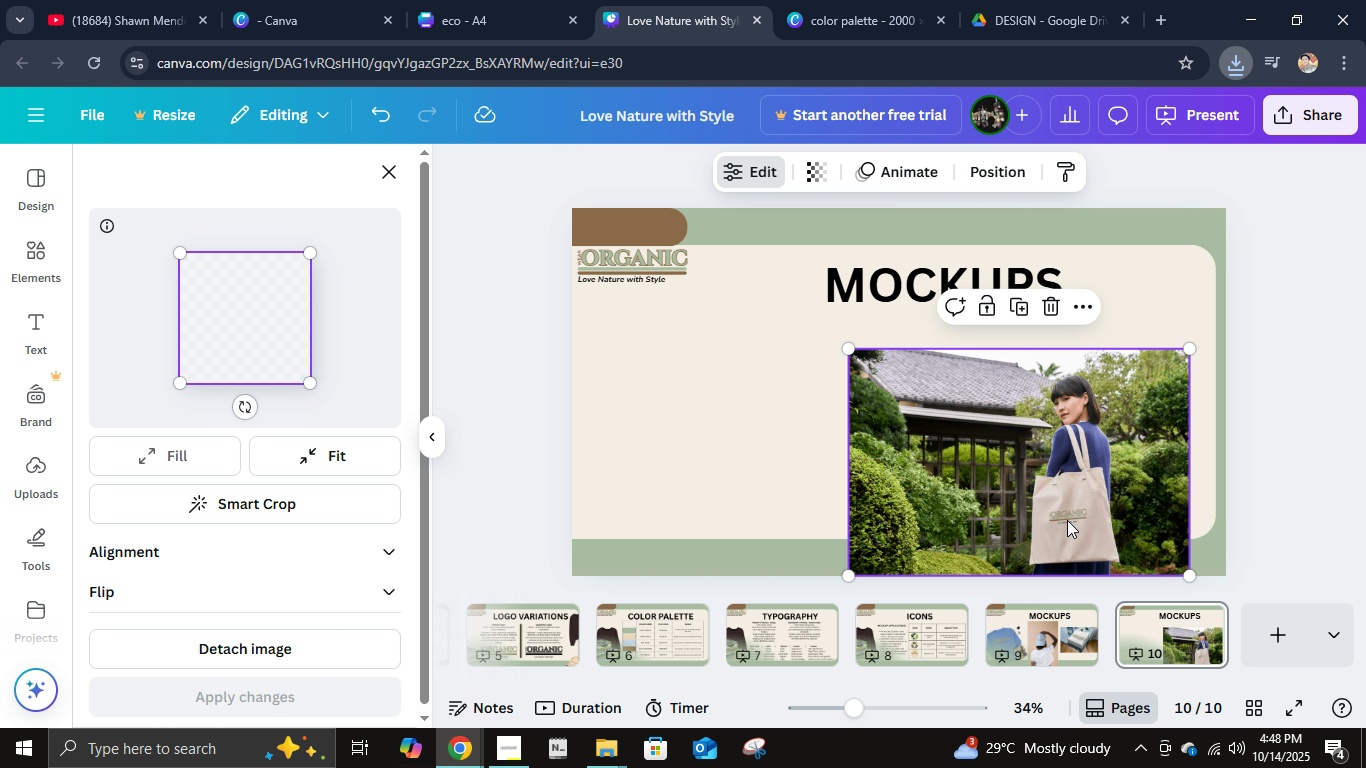 
triple_click([1067, 520])
 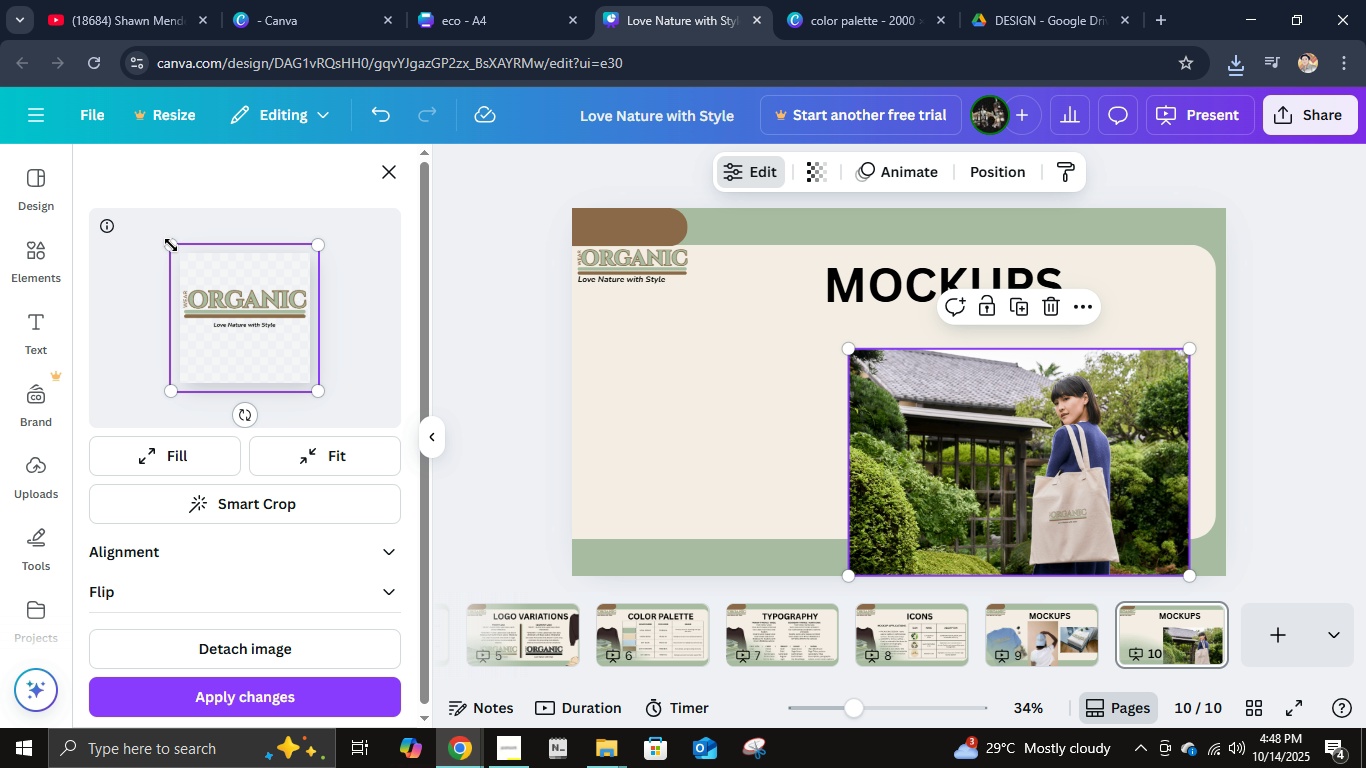 
wait(7.57)
 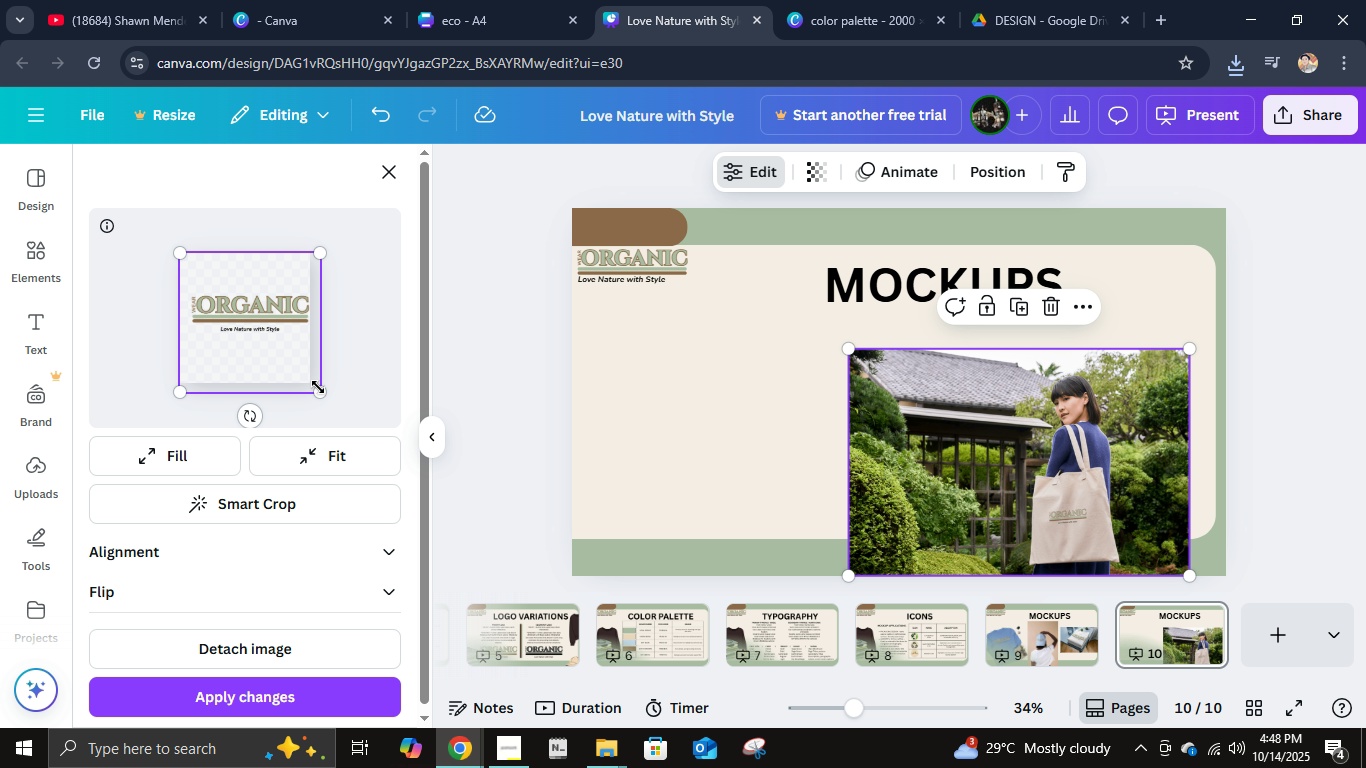 
left_click([1311, 463])
 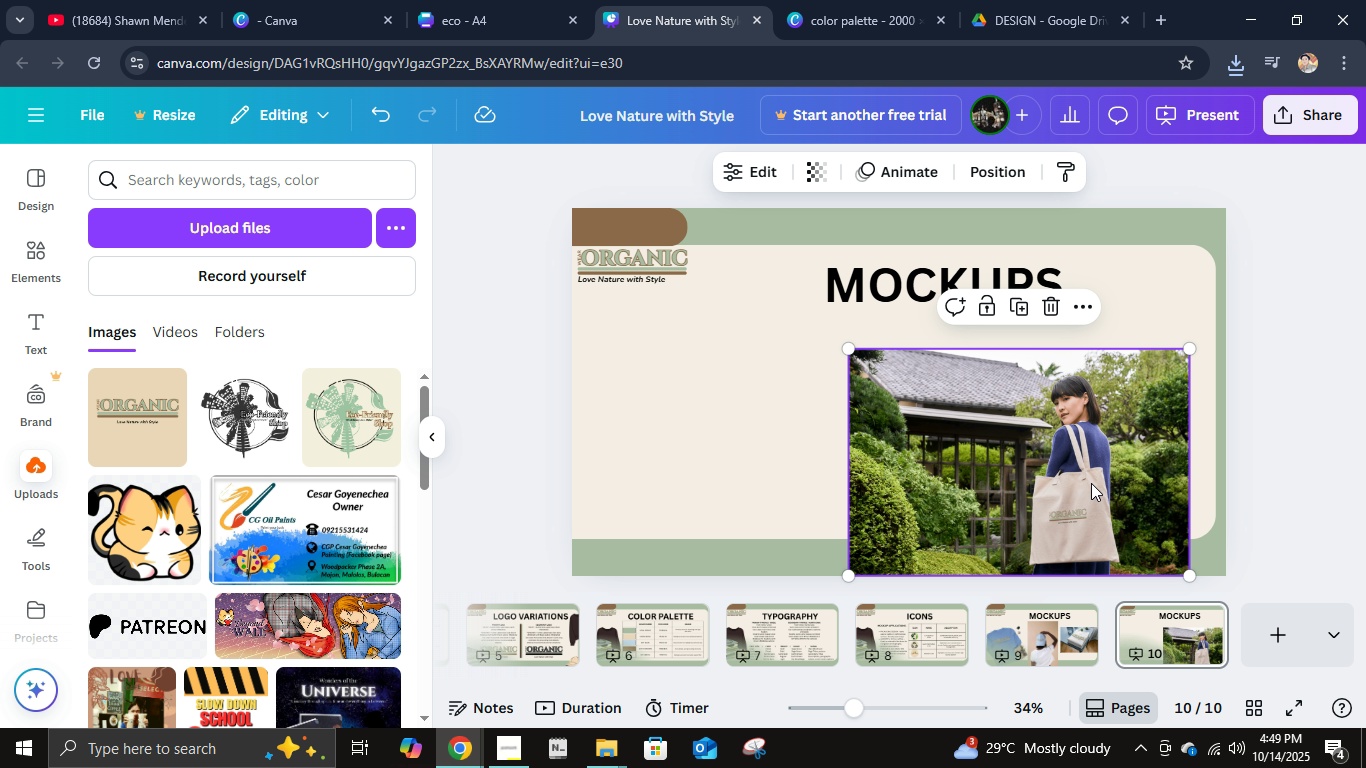 
double_click([1091, 483])
 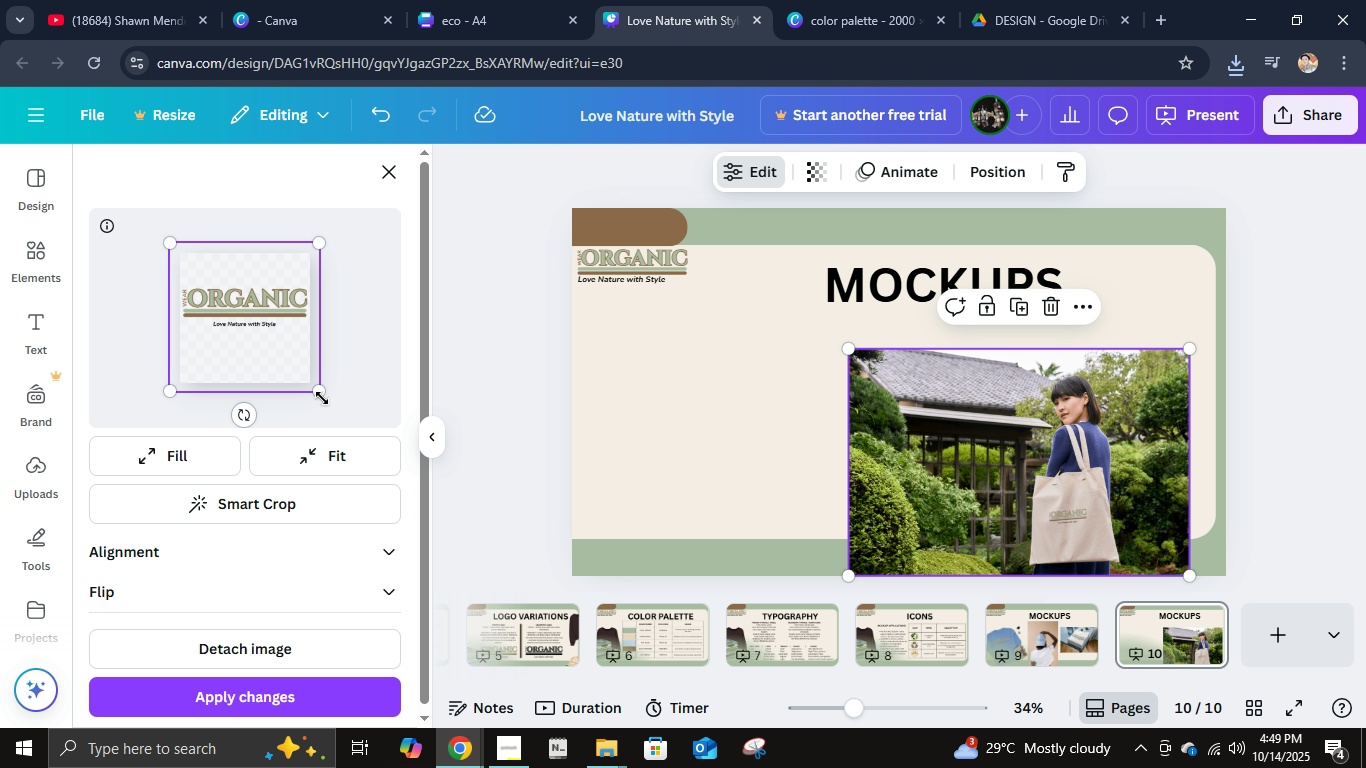 
wait(5.42)
 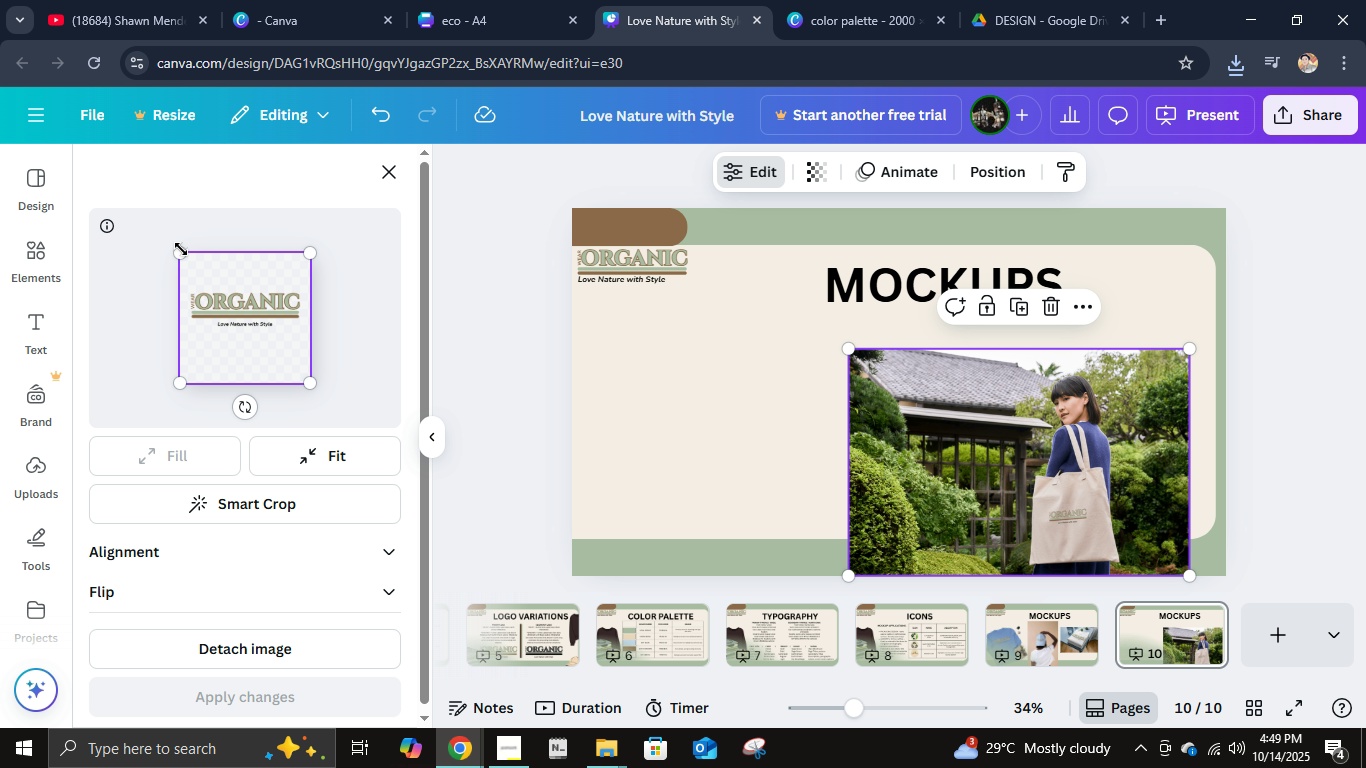 
left_click([328, 696])
 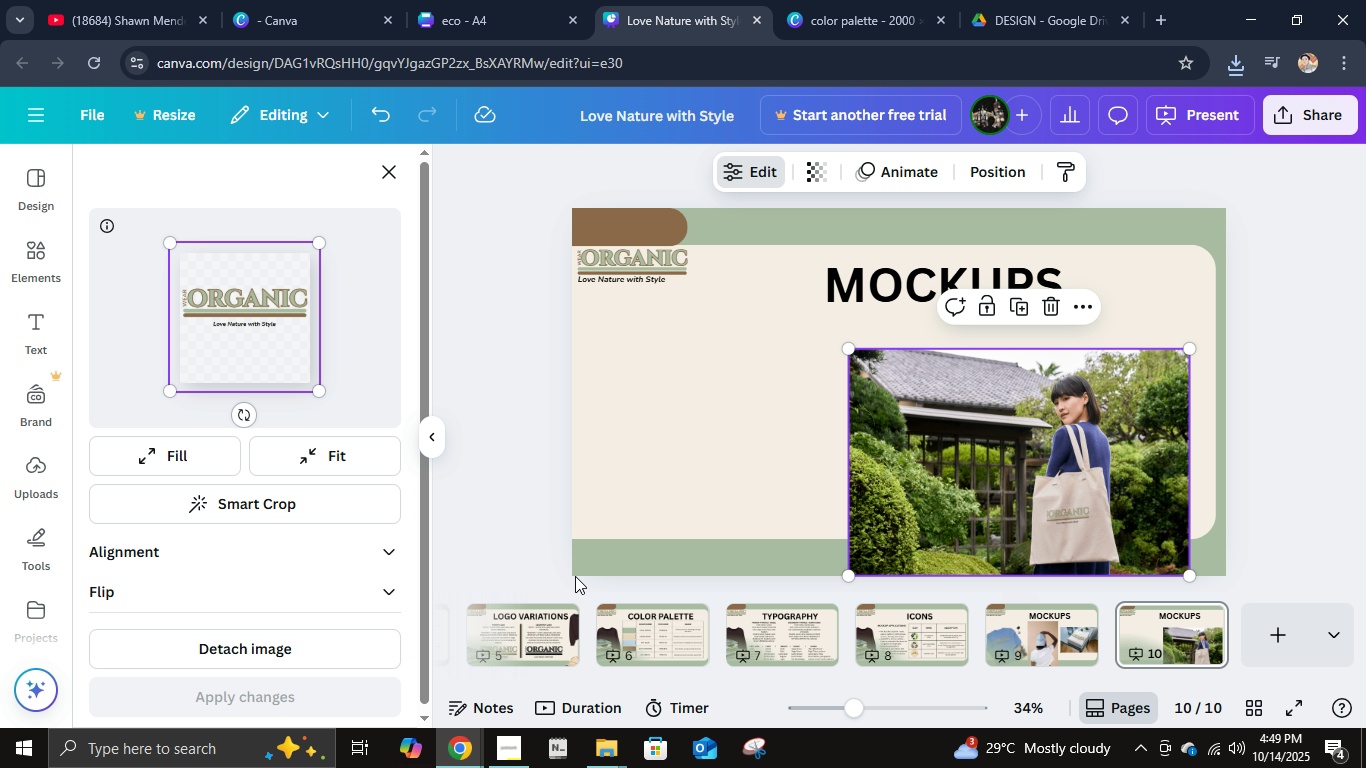 
scroll: coordinate [1137, 460], scroll_direction: down, amount: 2.0
 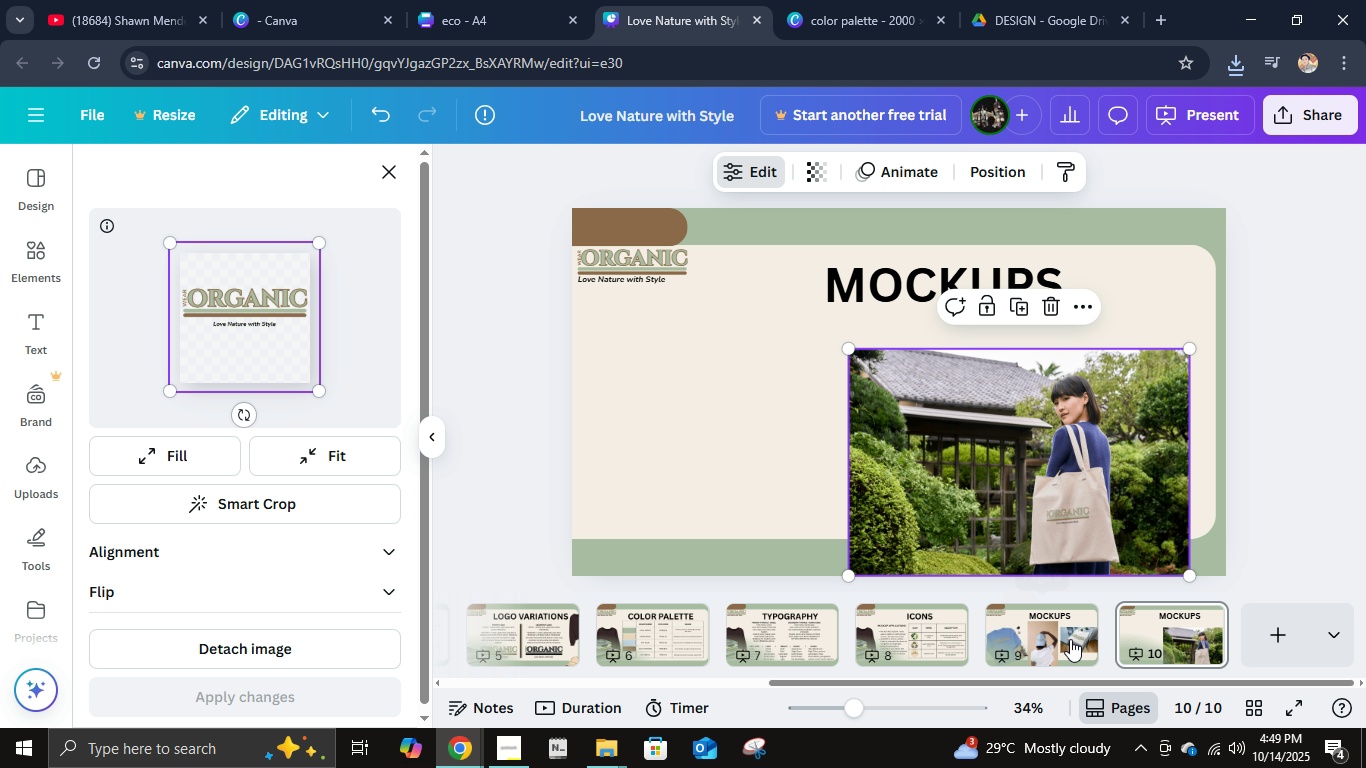 
left_click([1070, 639])
 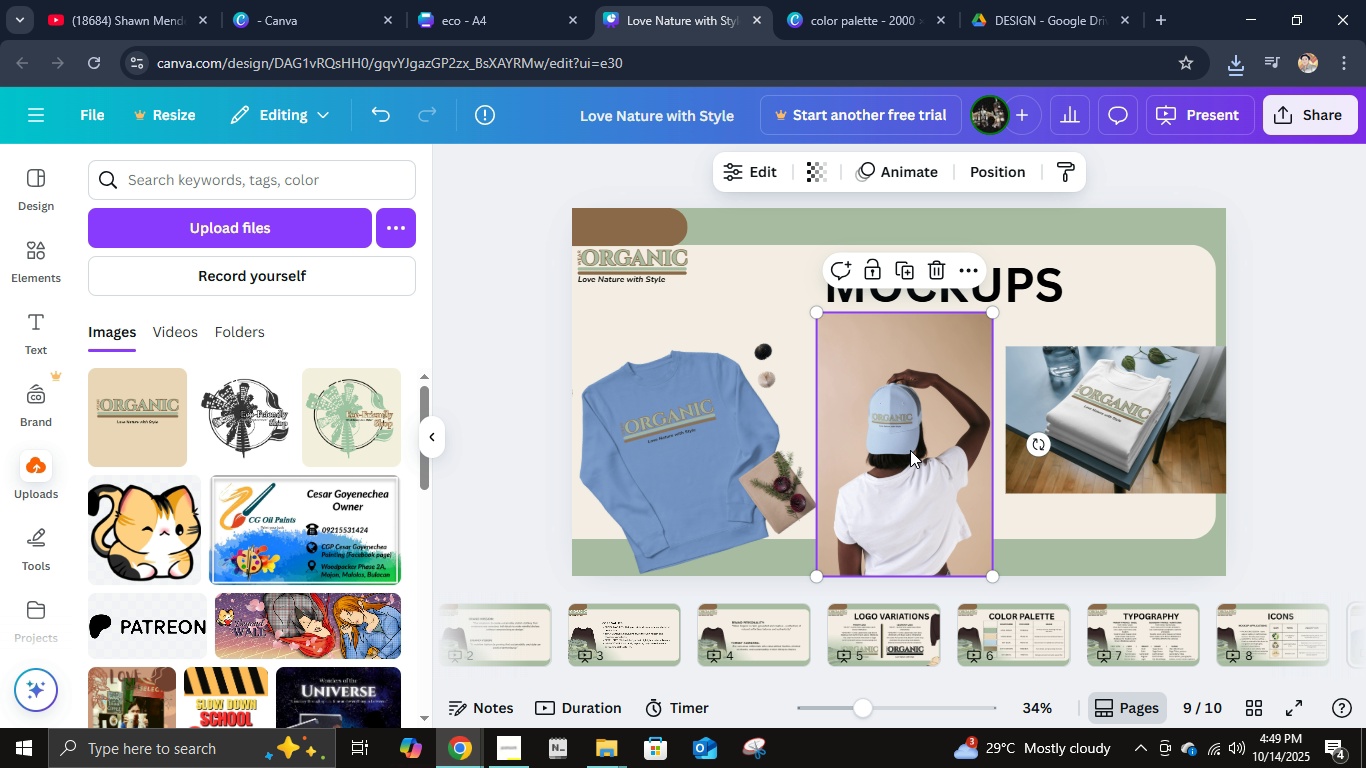 
left_click([910, 450])
 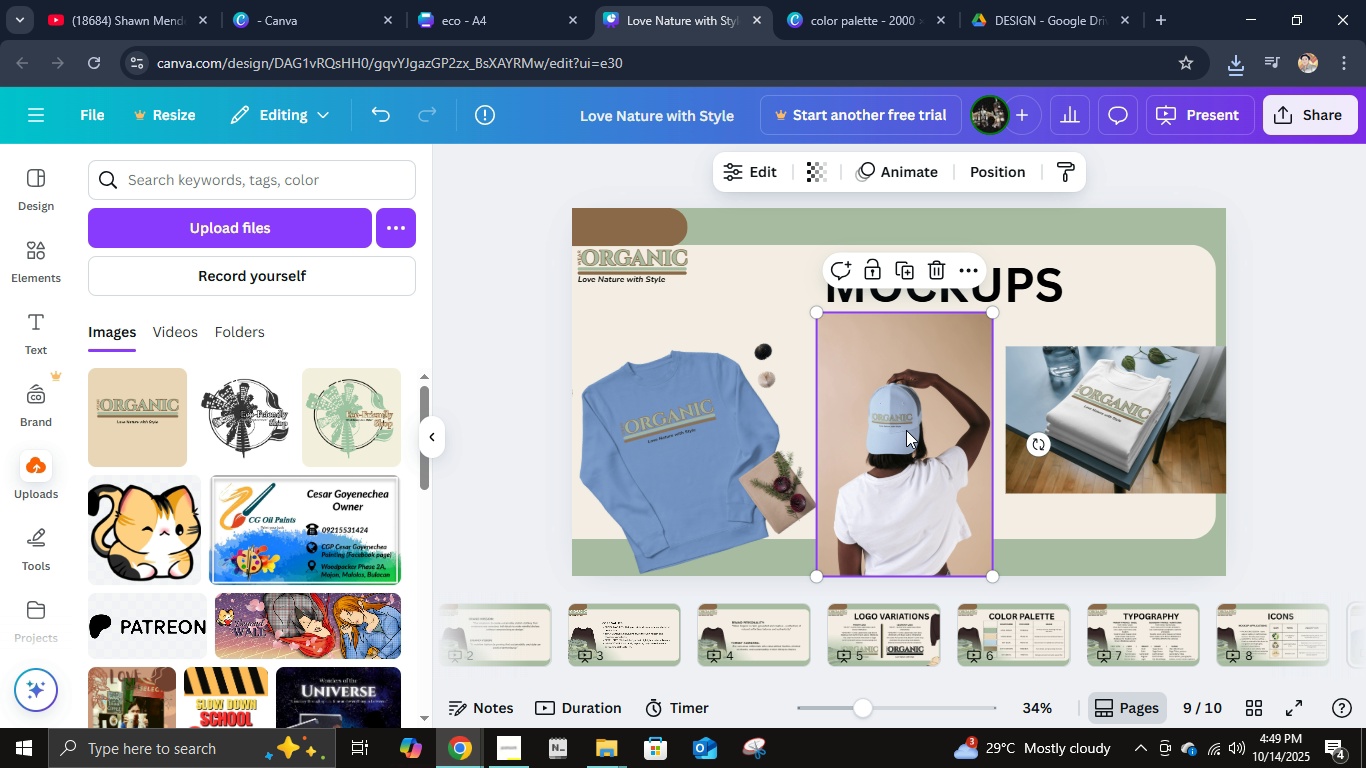 
double_click([907, 430])
 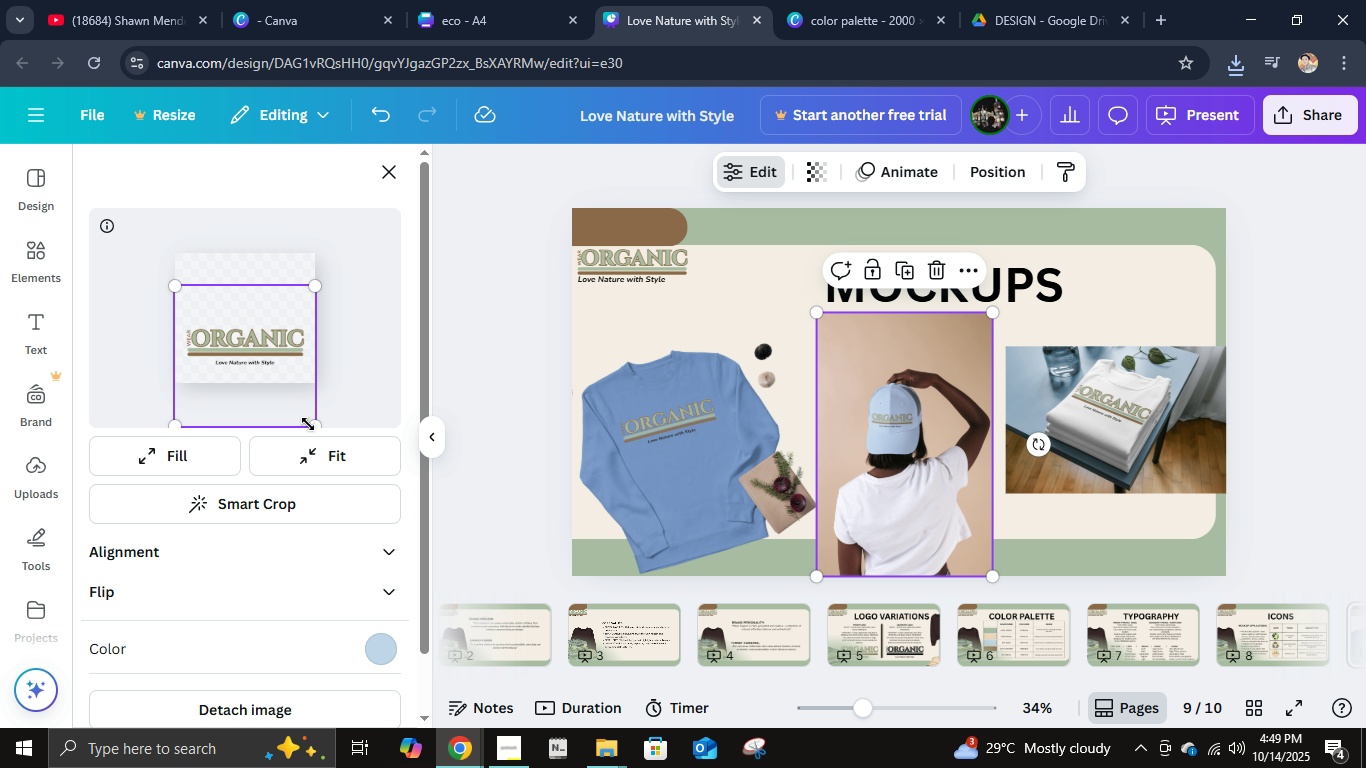 
left_click([308, 424])
 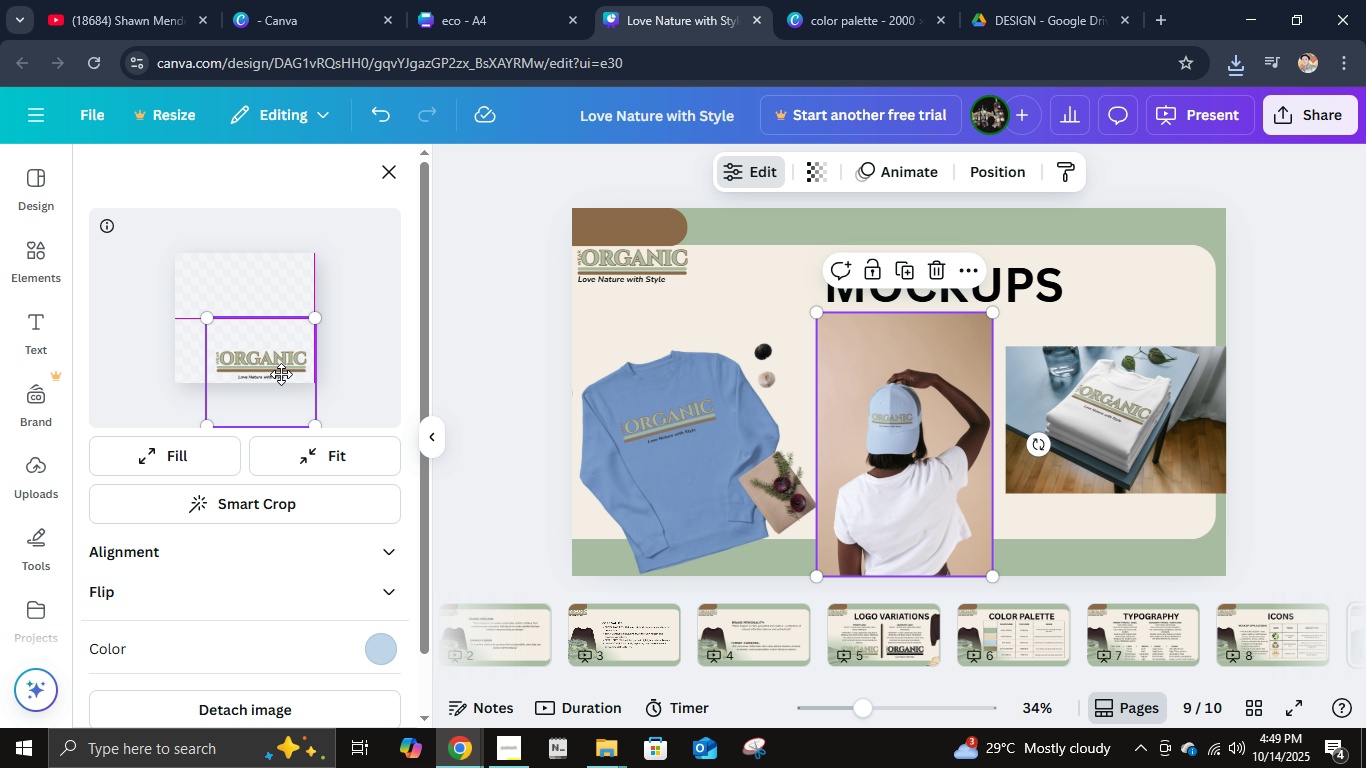 
wait(5.01)
 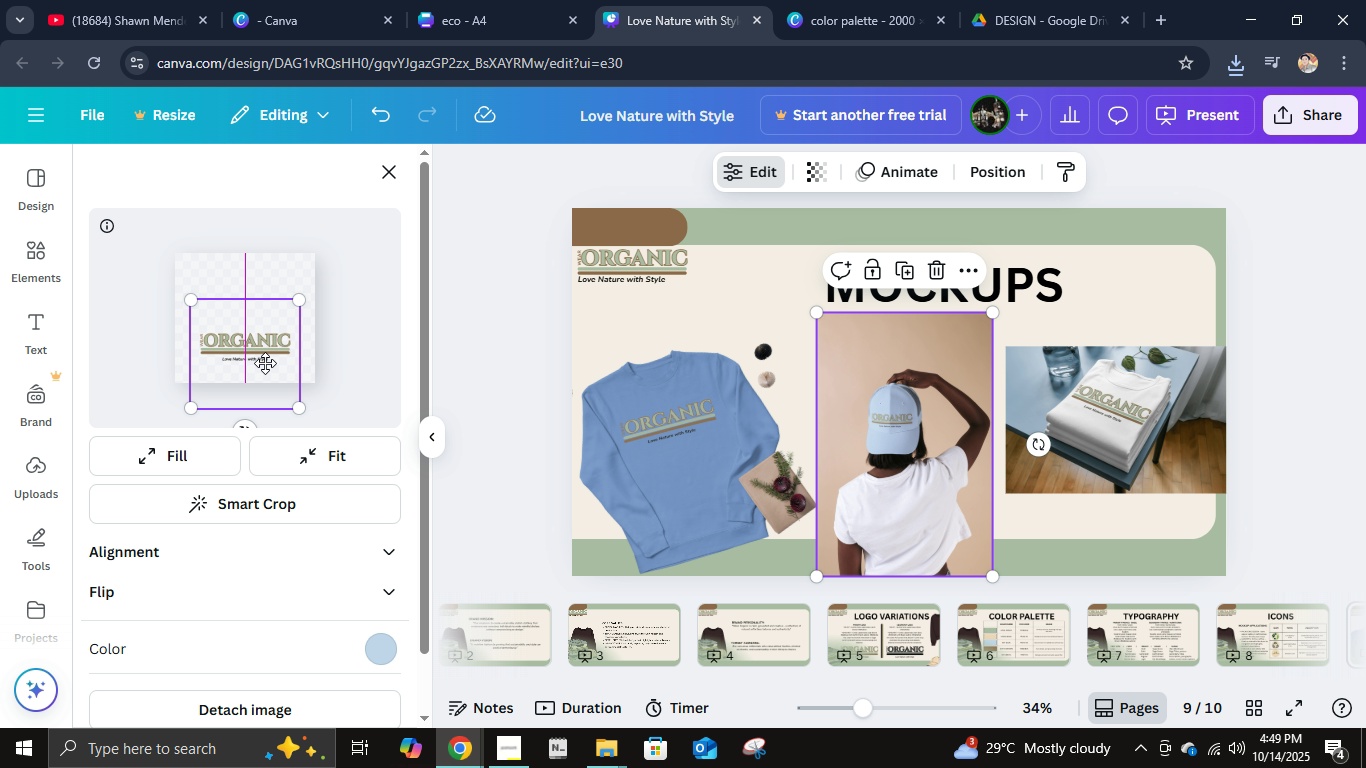 
scroll: coordinate [297, 656], scroll_direction: down, amount: 3.0
 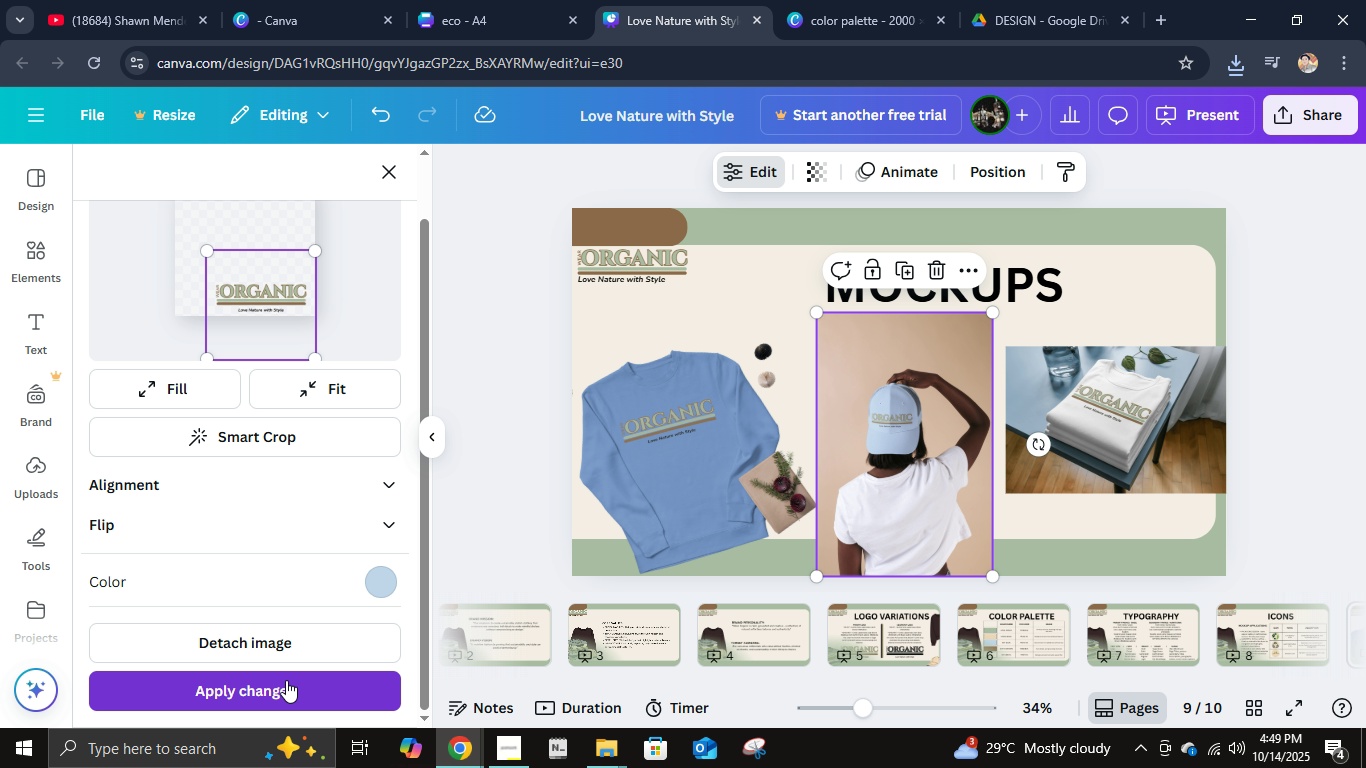 
left_click([286, 680])
 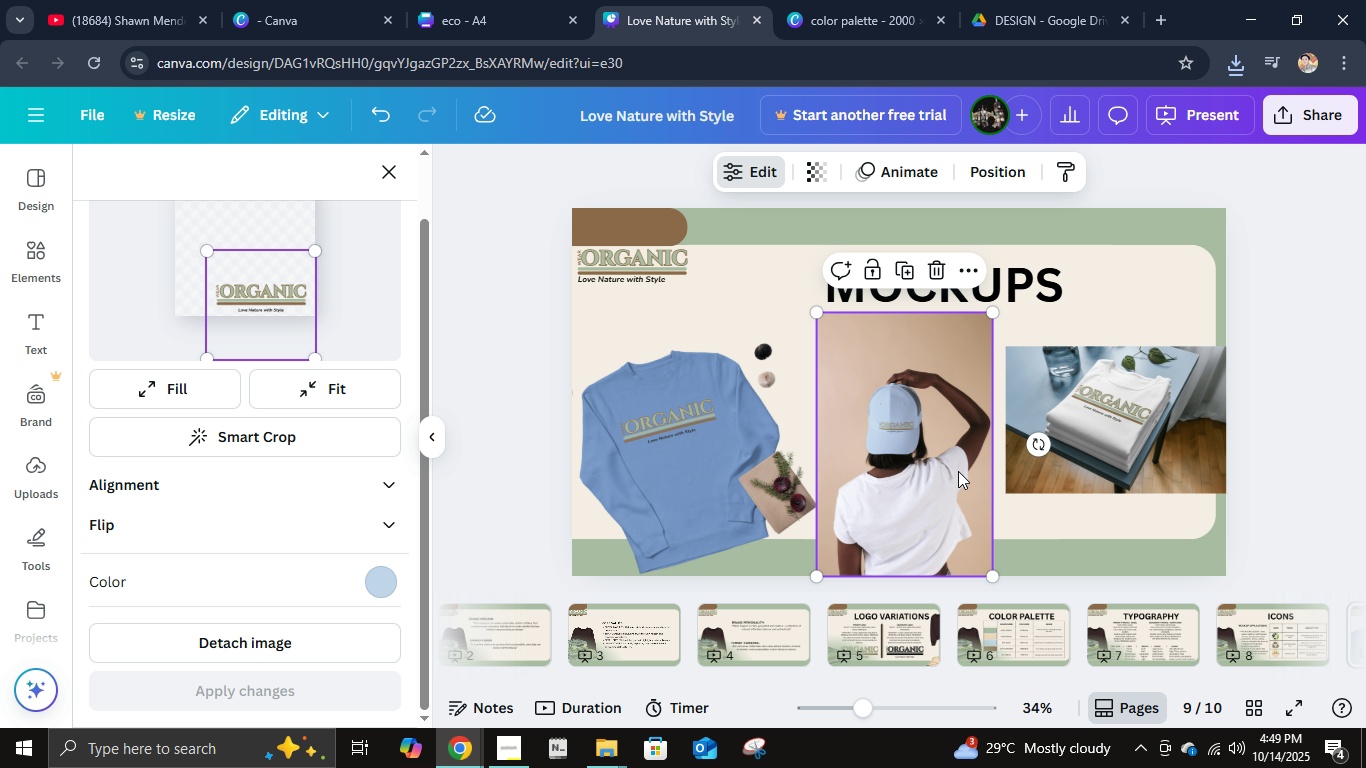 
hold_key(key=ControlLeft, duration=1.02)
scroll: coordinate [295, 338], scroll_direction: up, amount: 8.0
 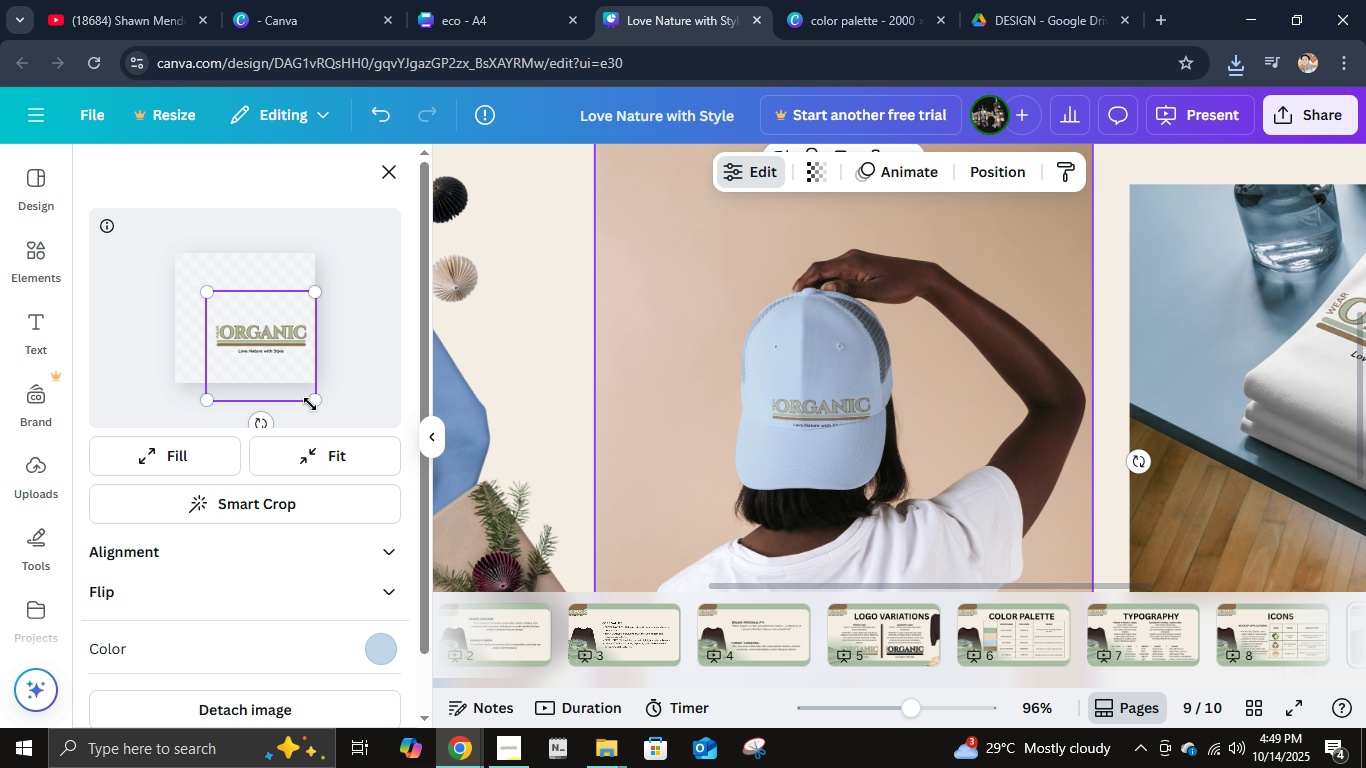 
double_click([306, 397])
 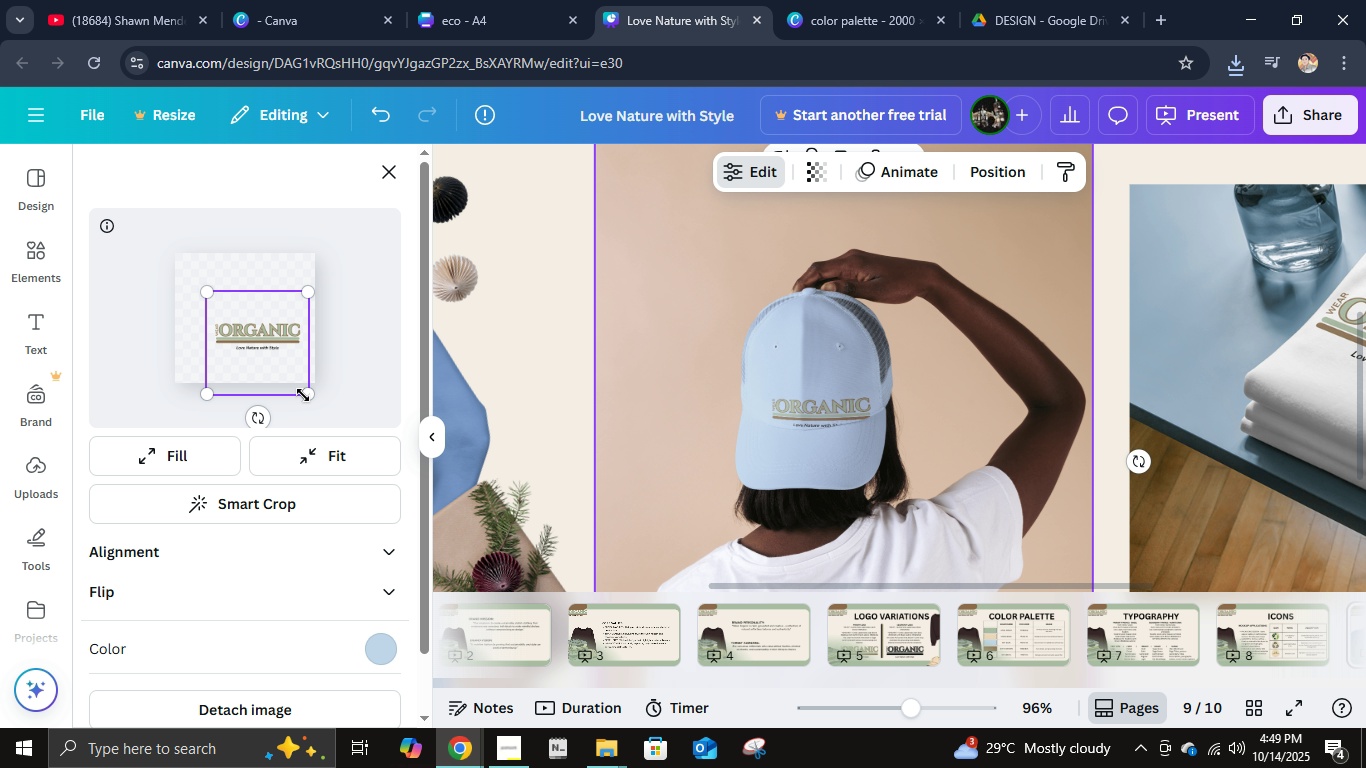 
triple_click([306, 397])
 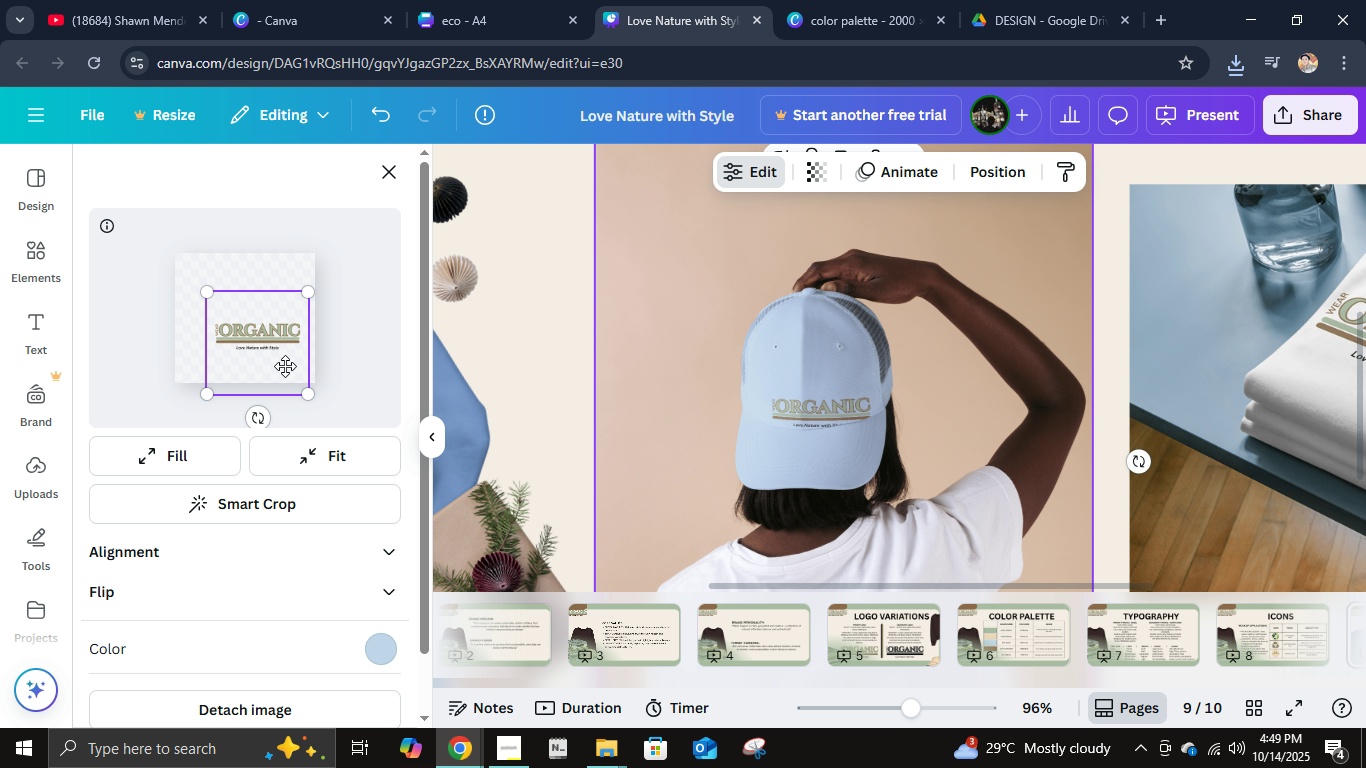 
triple_click([284, 364])
 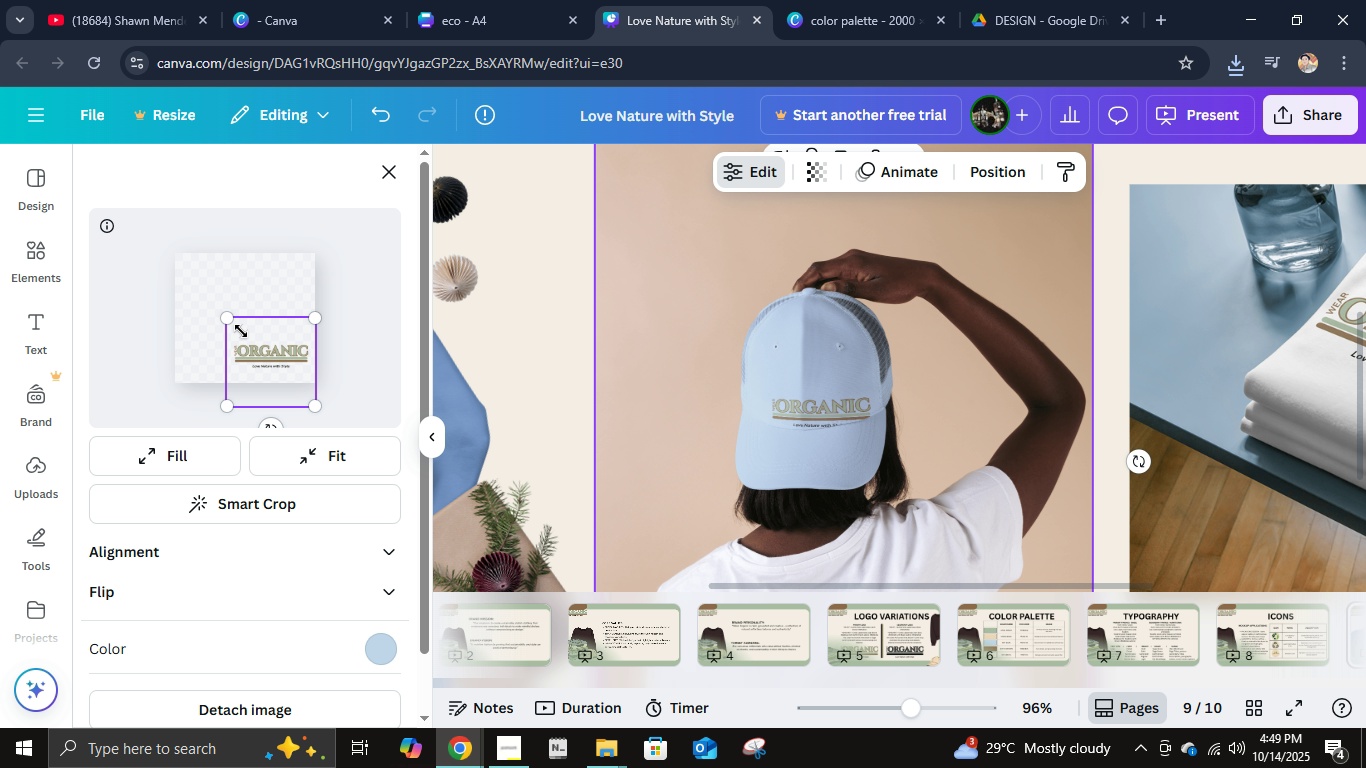 
scroll: coordinate [282, 543], scroll_direction: down, amount: 5.0
 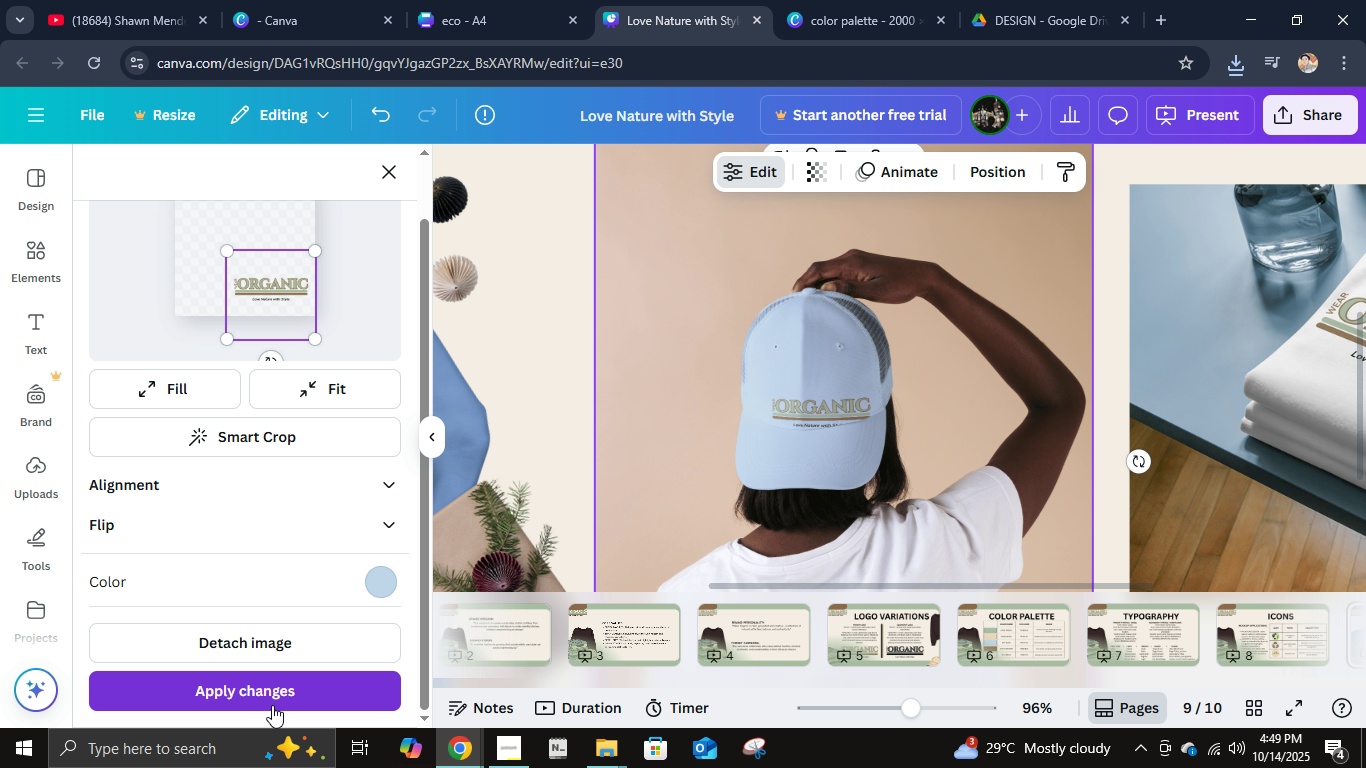 
left_click([272, 705])
 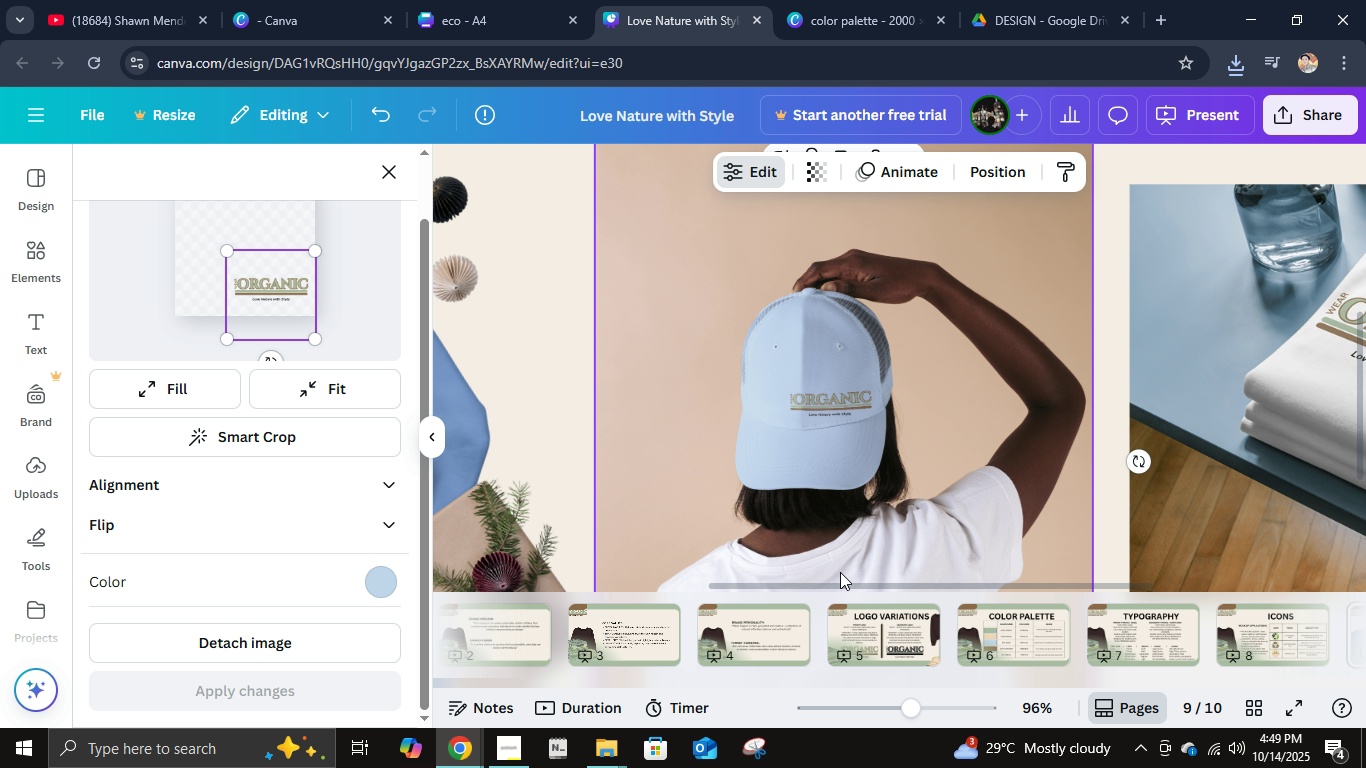 
left_click([314, 336])
 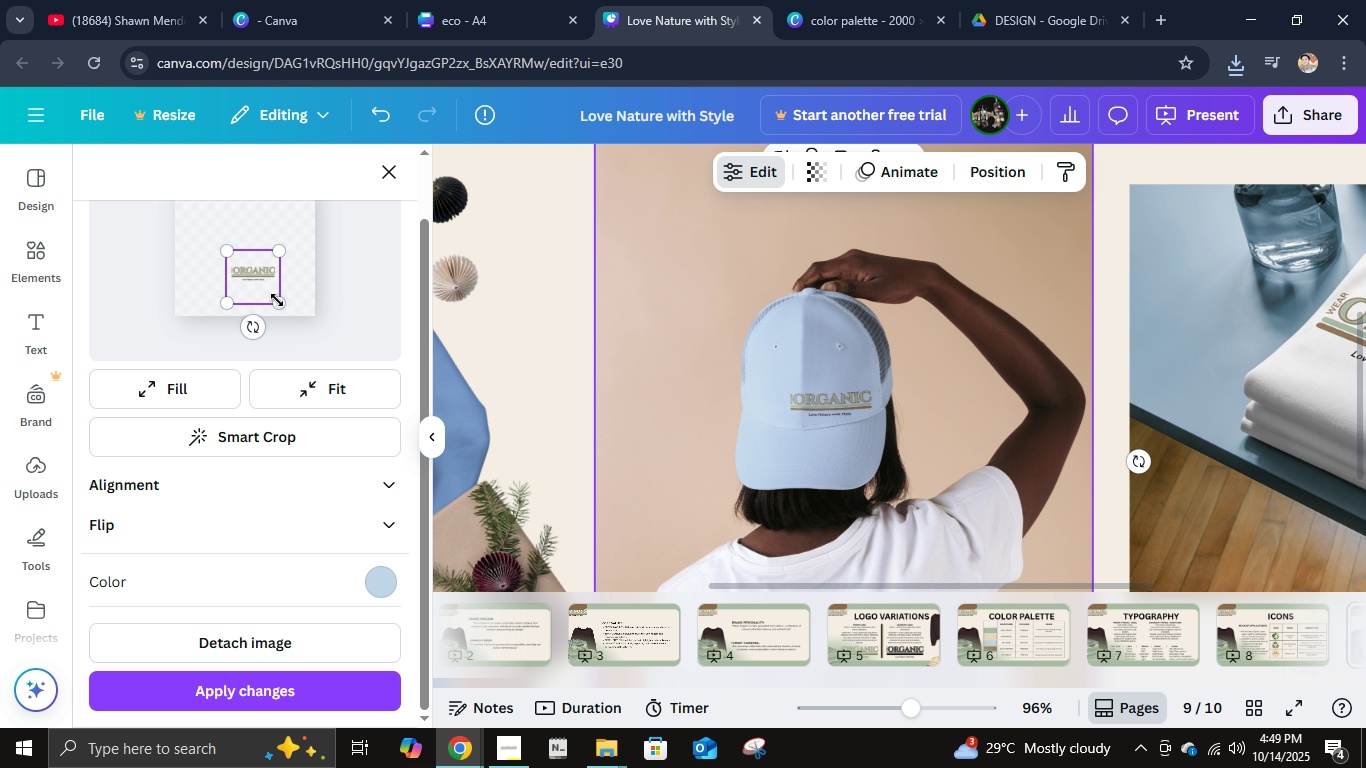 
left_click([277, 300])
 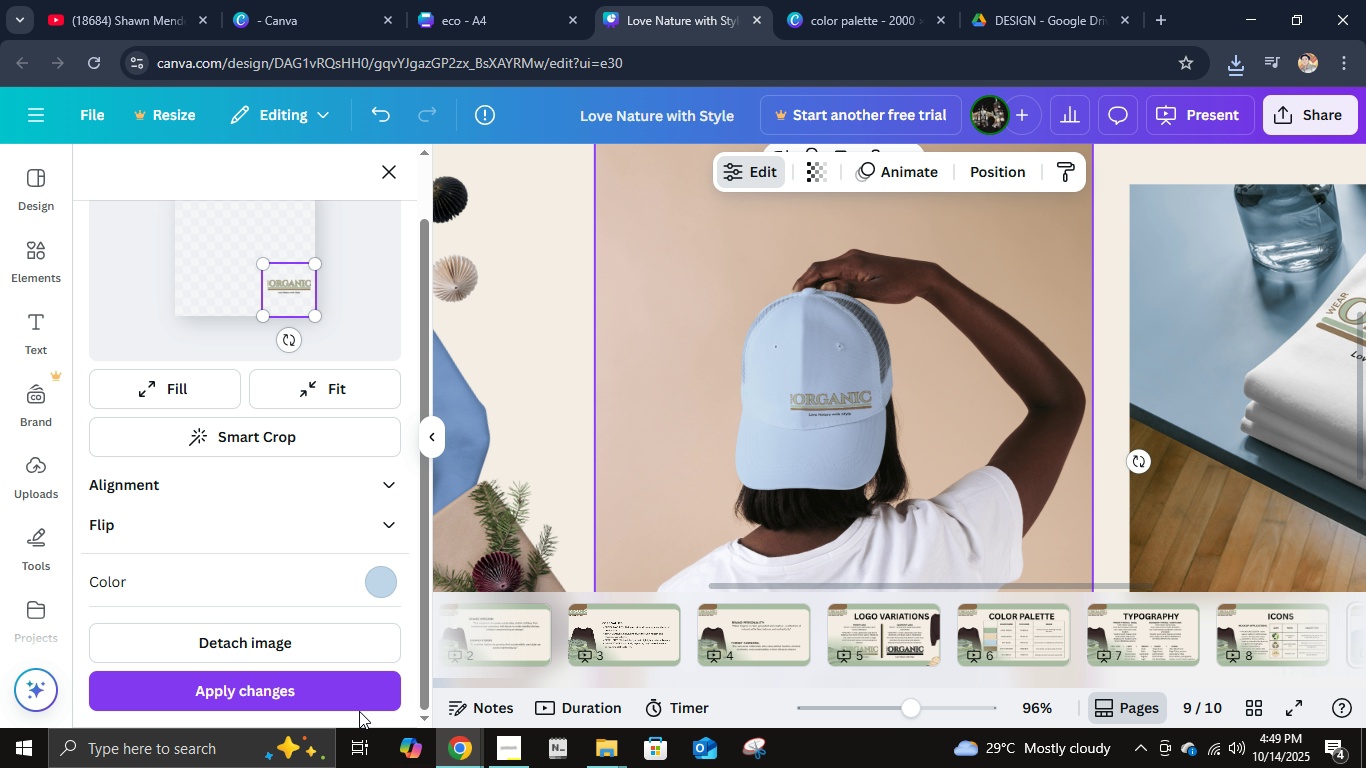 
left_click([344, 686])
 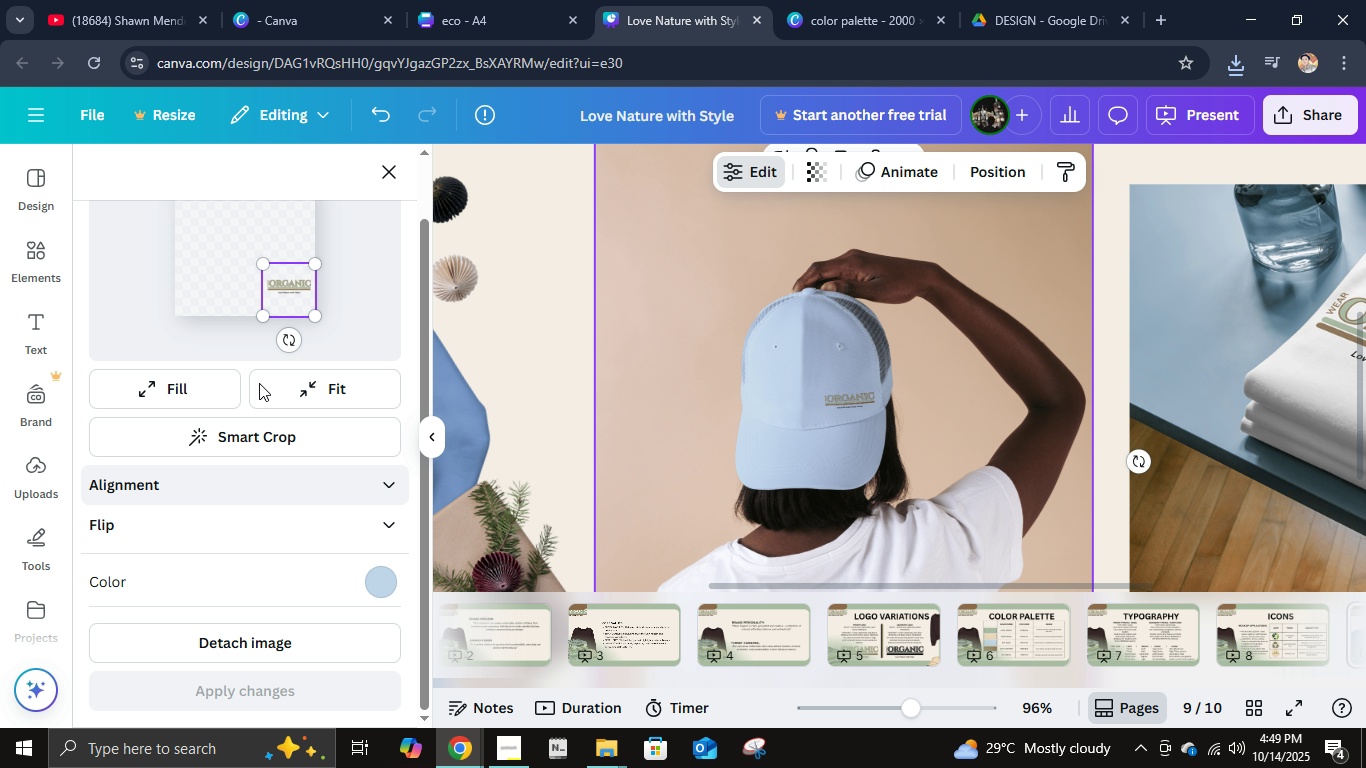 
left_click([287, 342])
 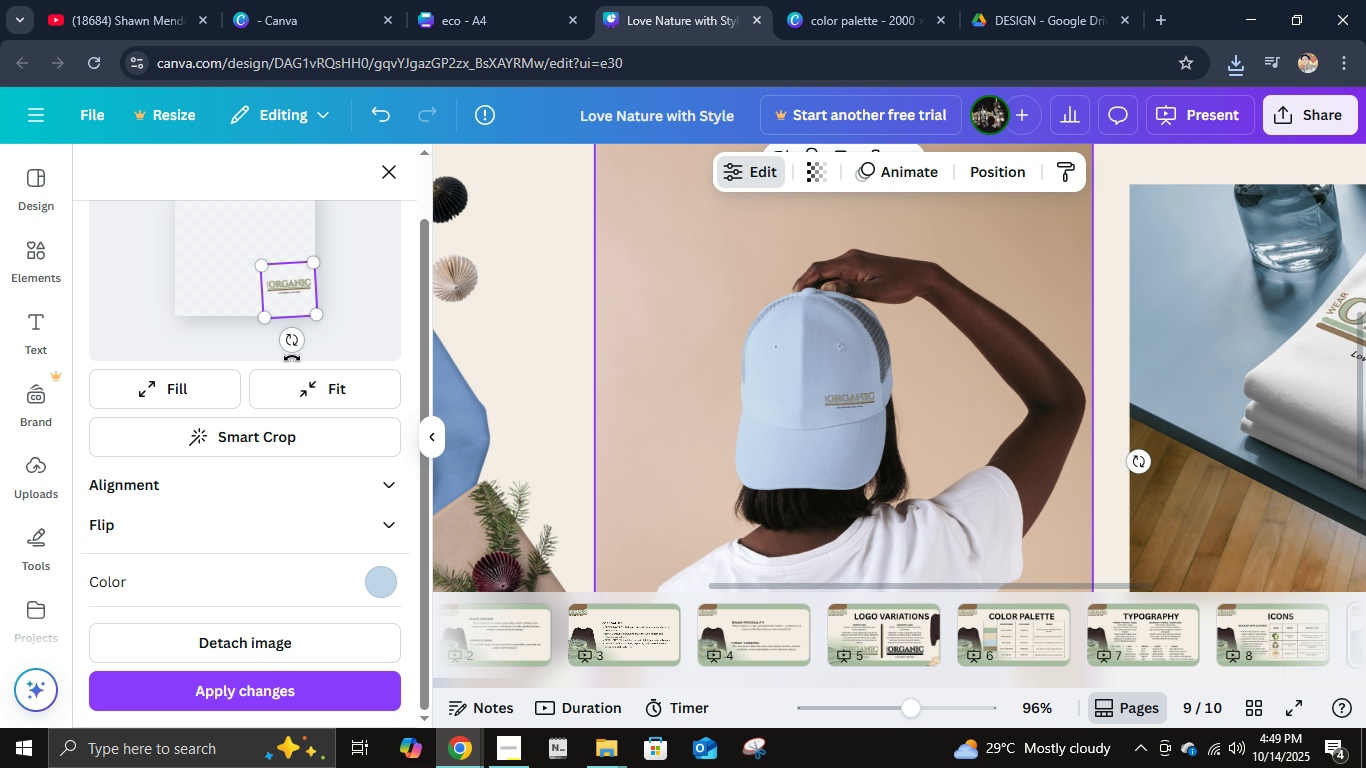 
left_click([320, 673])
 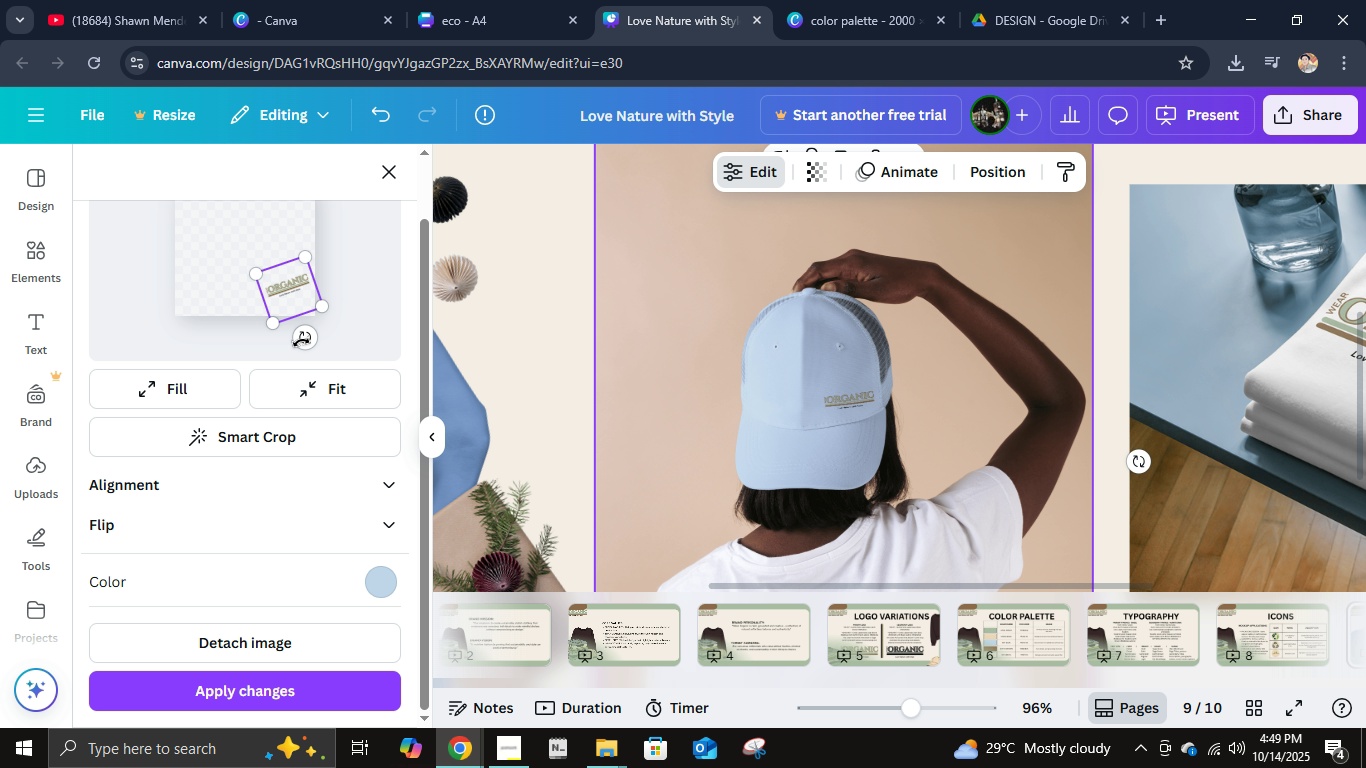 
wait(9.29)
 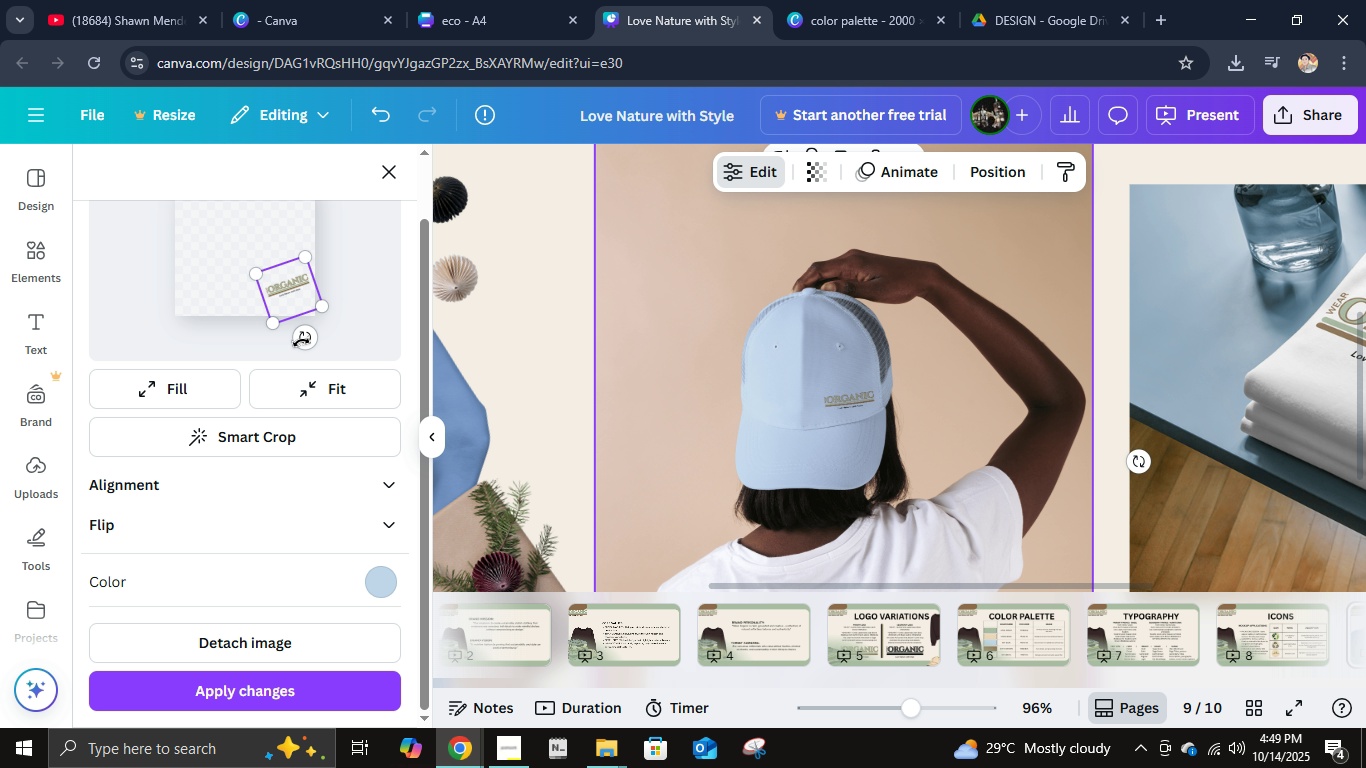 
left_click([313, 335])
 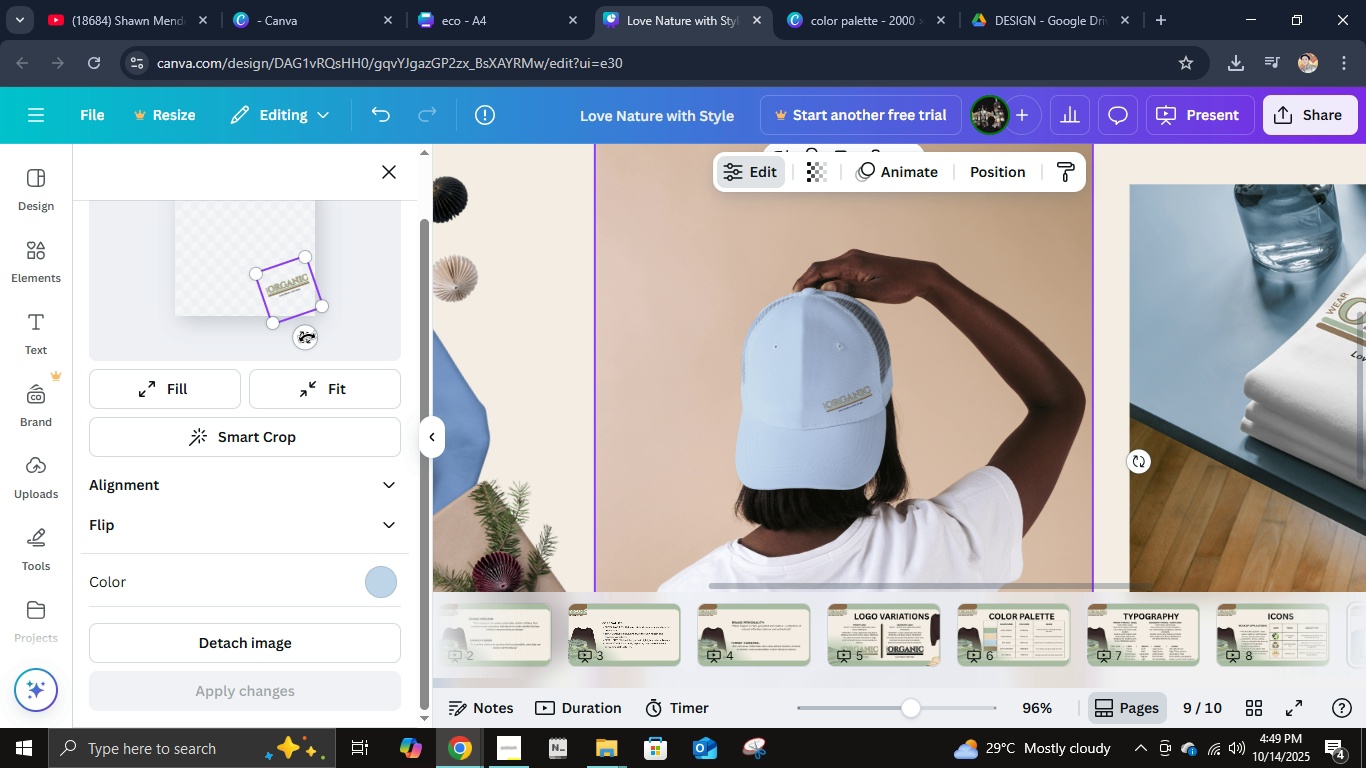 
middle_click([311, 336])
 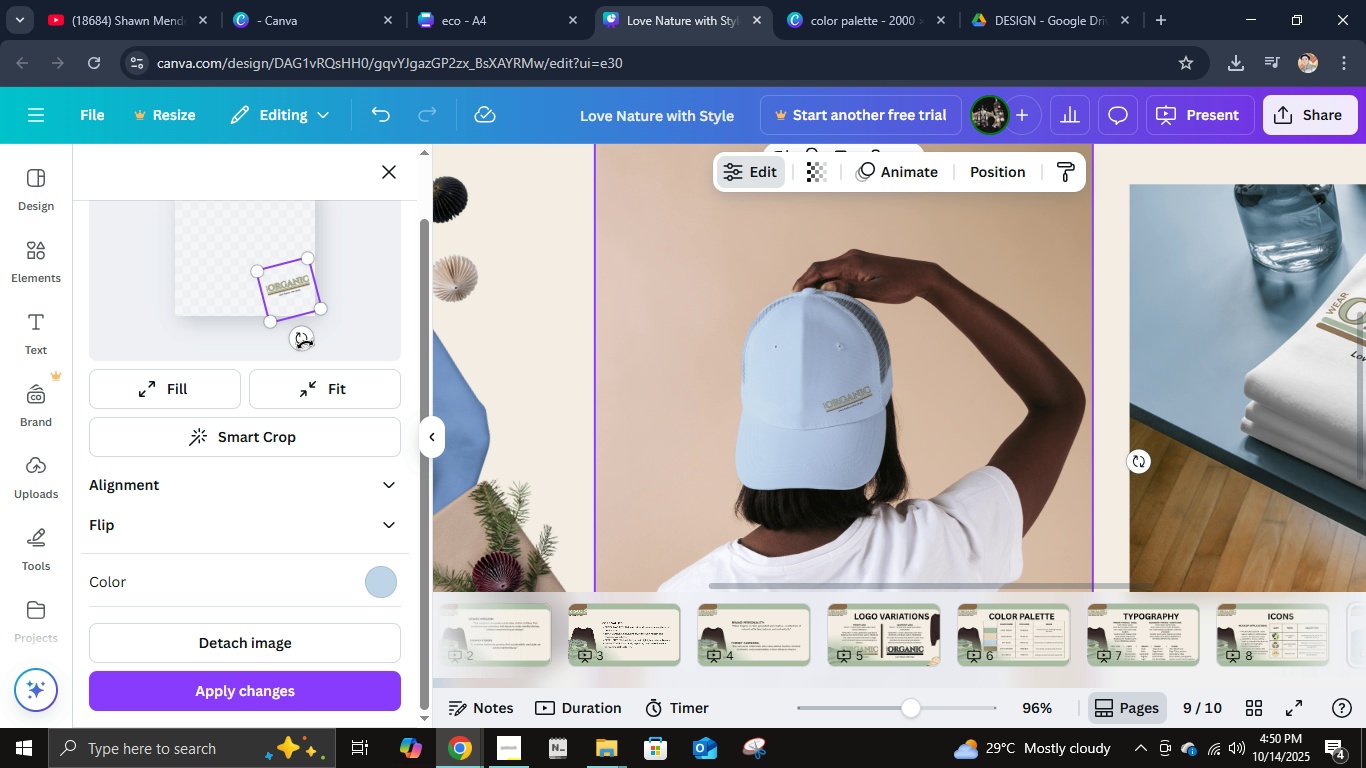 
left_click([297, 677])
 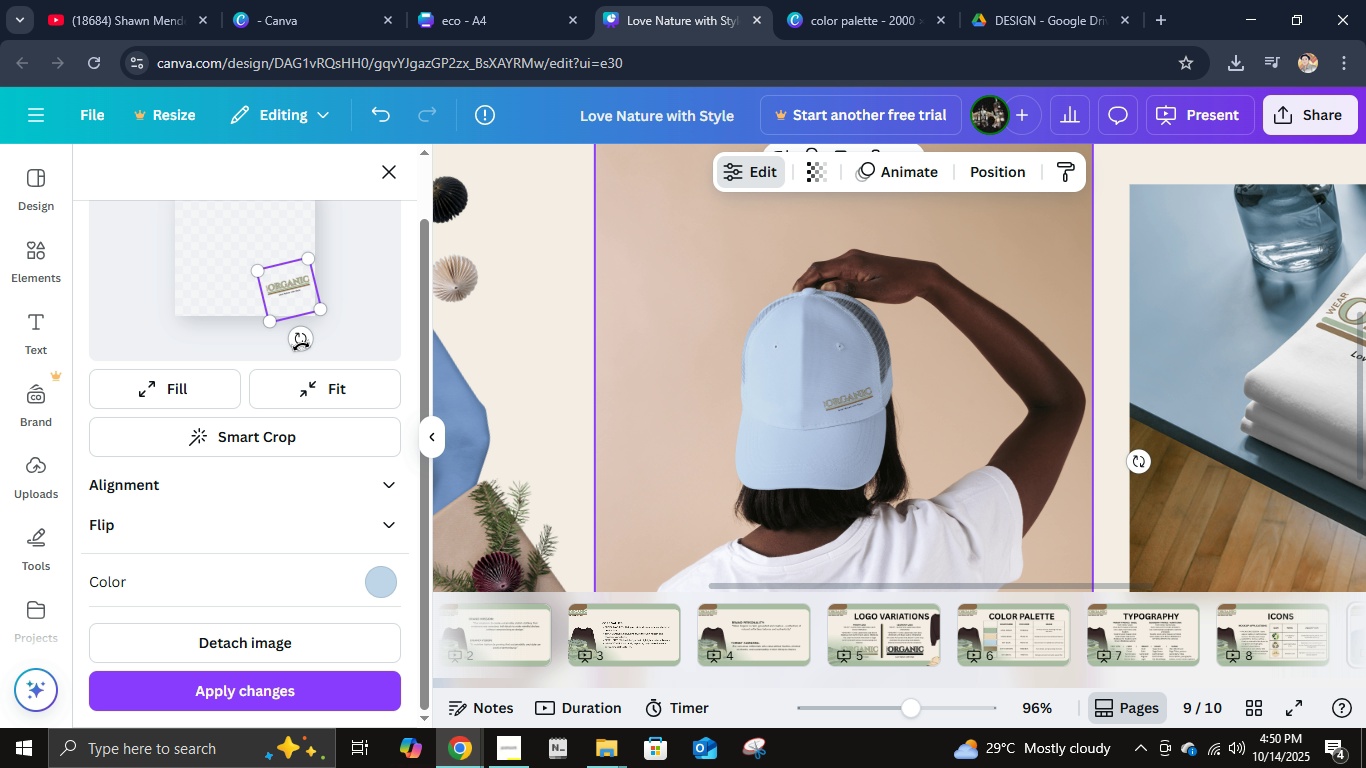 
wait(6.58)
 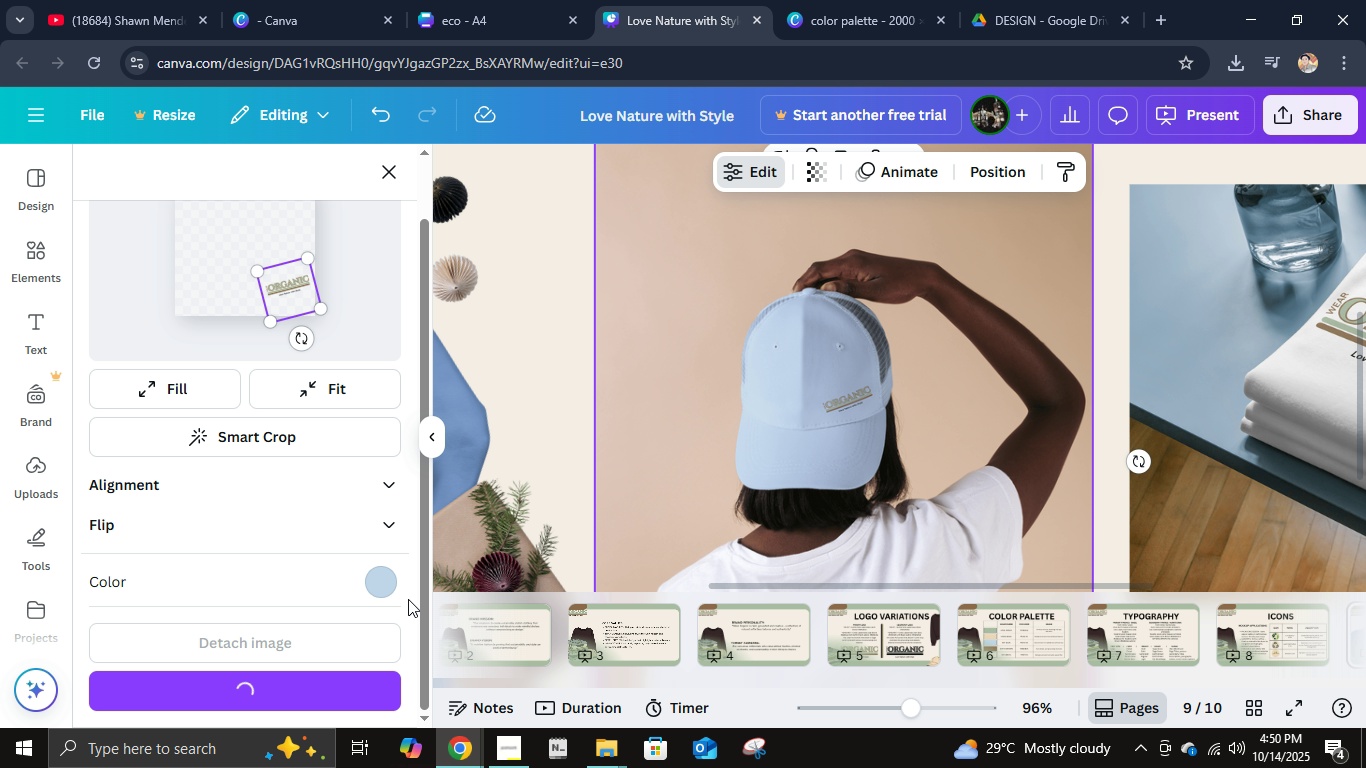 
left_click([292, 685])
 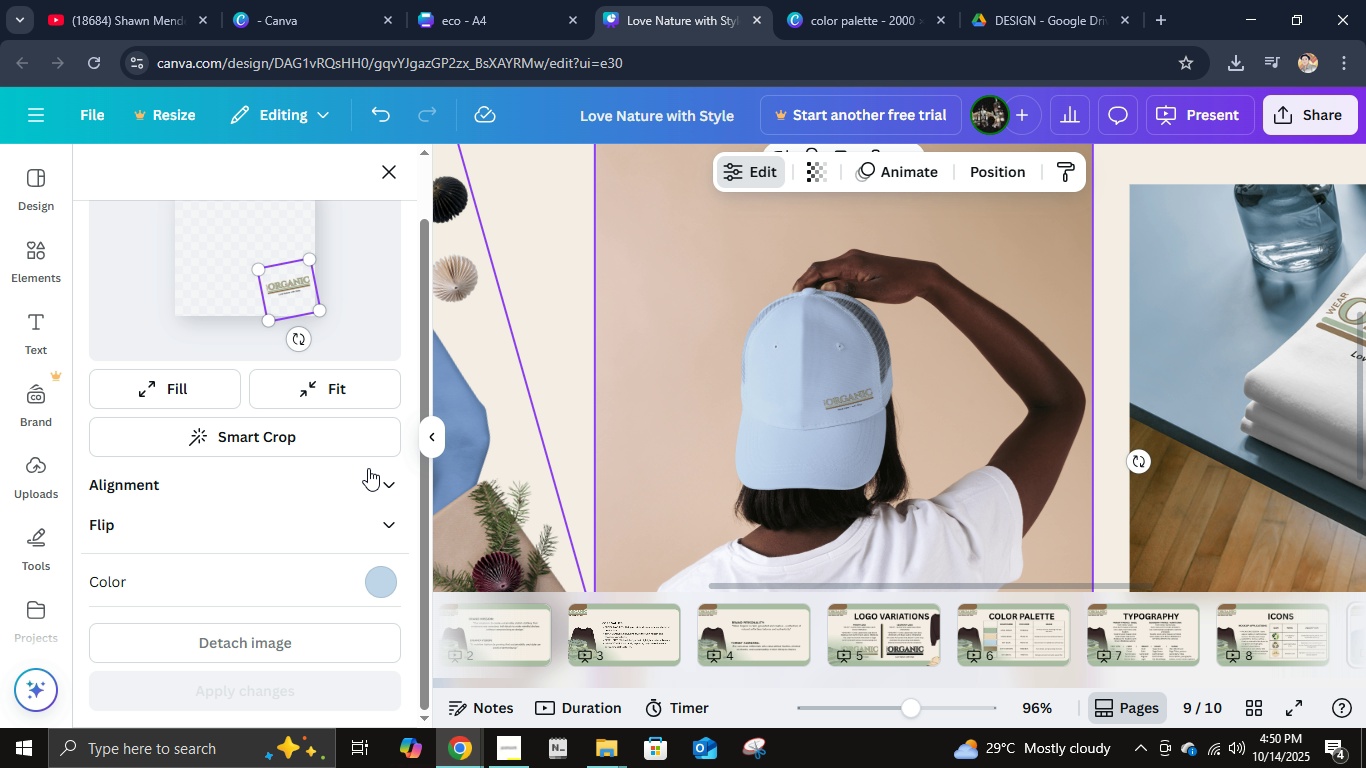 
hold_key(key=ControlLeft, duration=0.86)
scroll: coordinate [845, 483], scroll_direction: down, amount: 3.0
 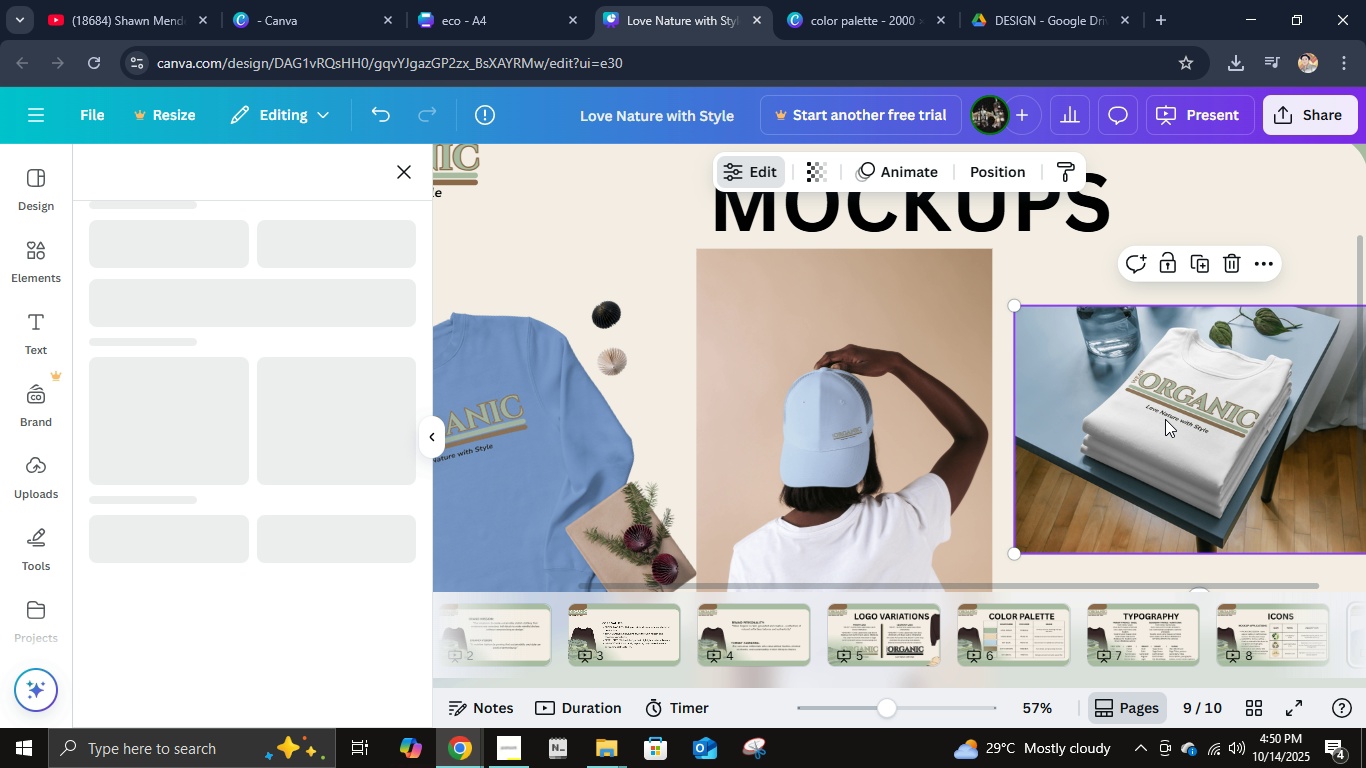 
left_click([1165, 419])
 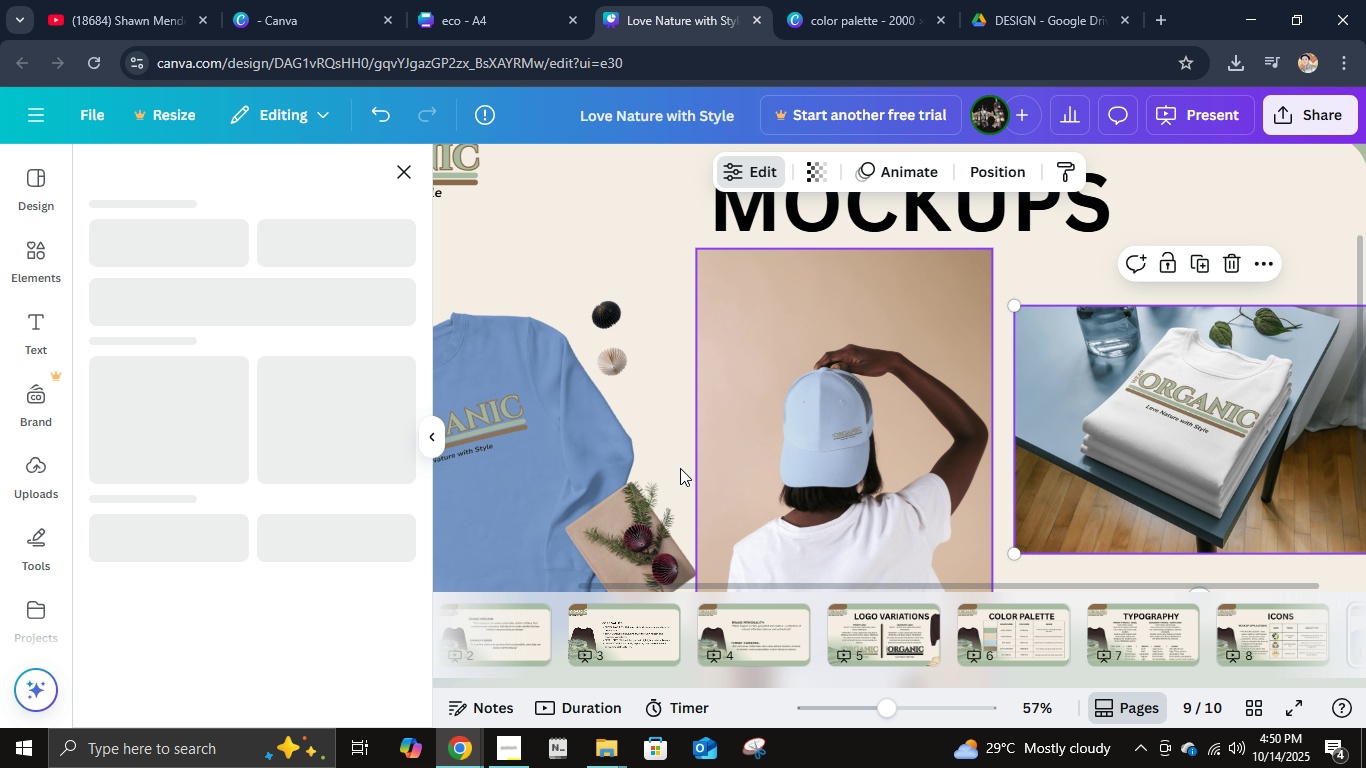 
hold_key(key=ControlLeft, duration=0.82)
scroll: coordinate [698, 465], scroll_direction: down, amount: 2.0
 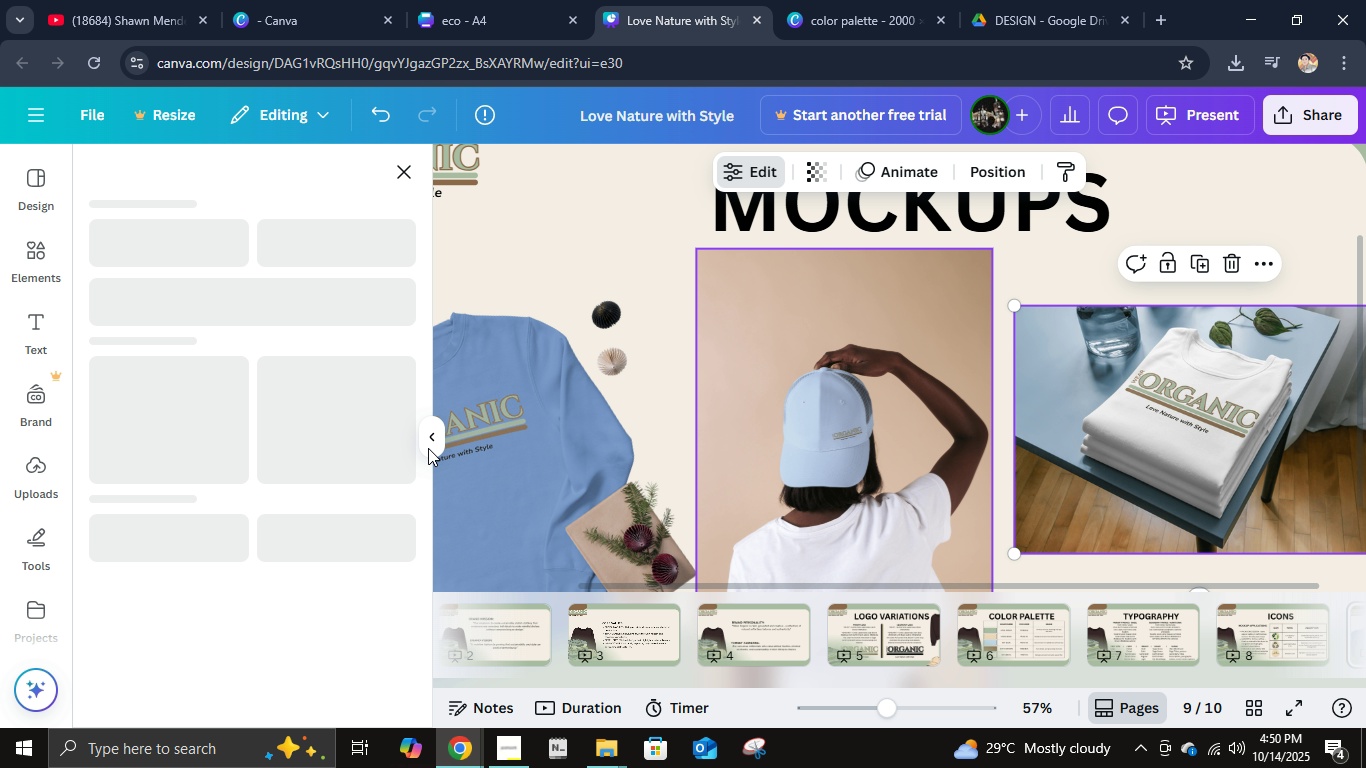 
double_click([437, 445])
 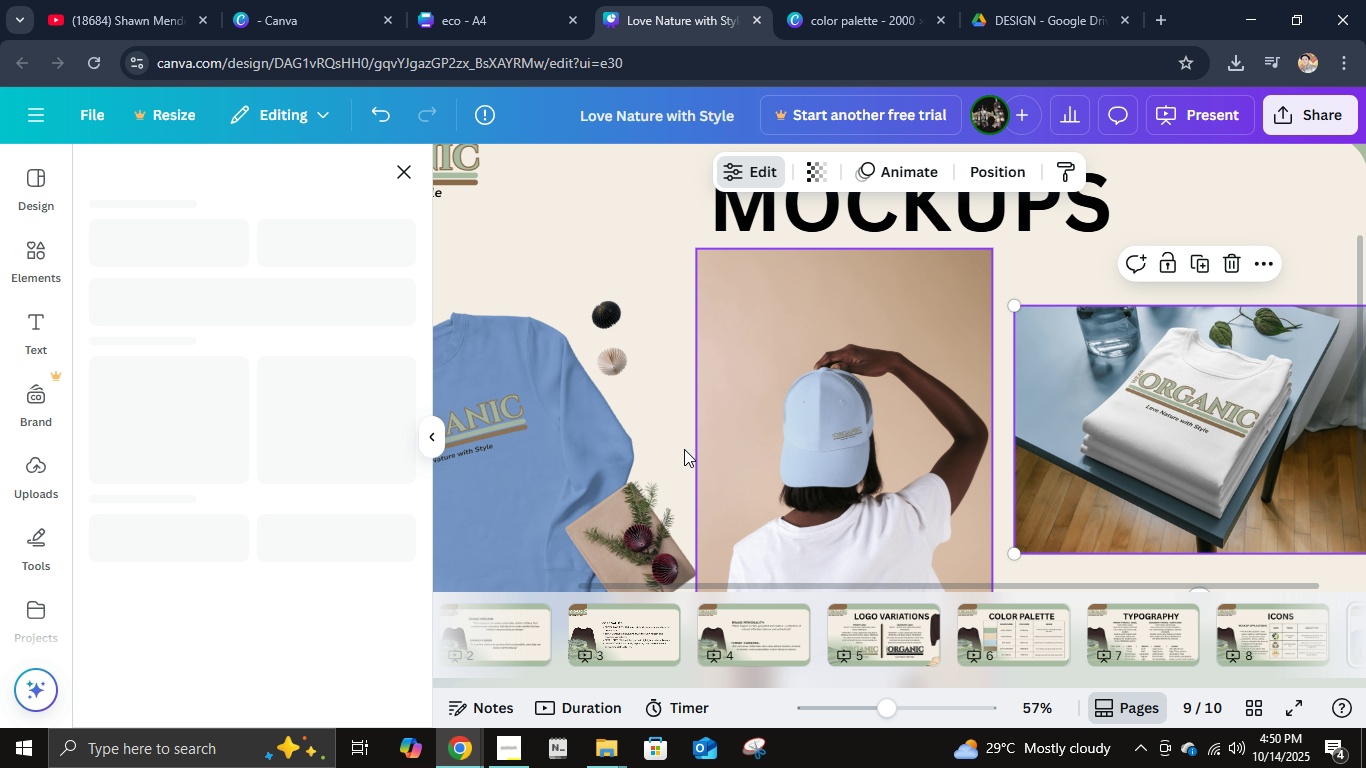 
mouse_move([802, 470])
 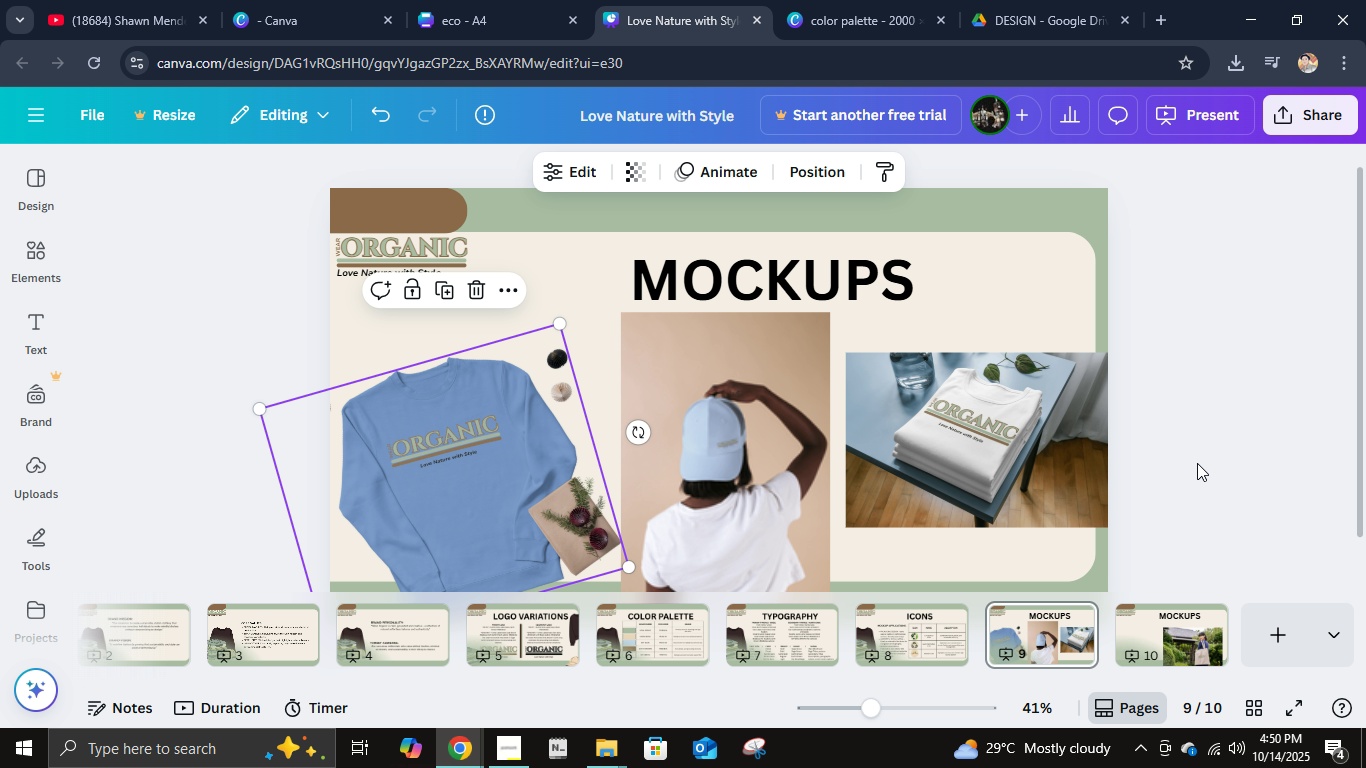 
left_click([1197, 463])
 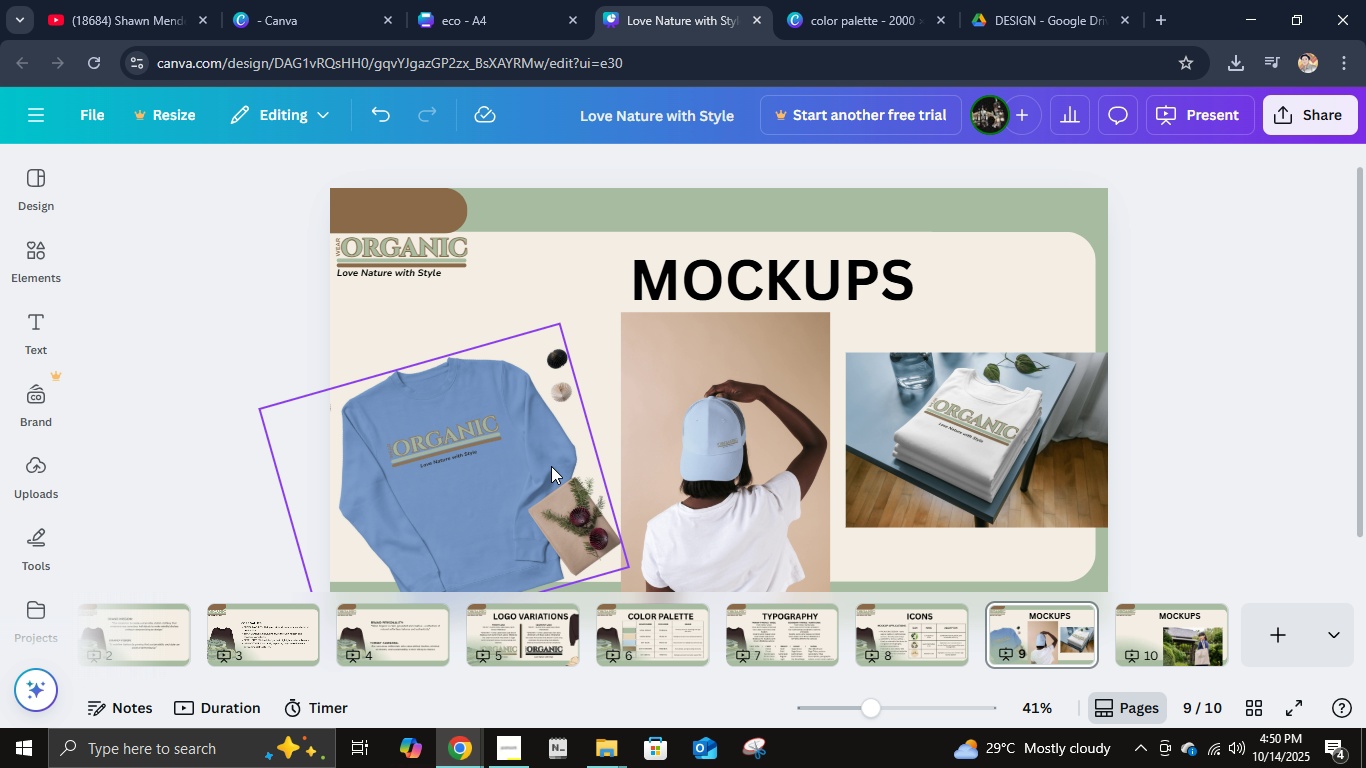 
scroll: coordinate [551, 467], scroll_direction: down, amount: 2.0
 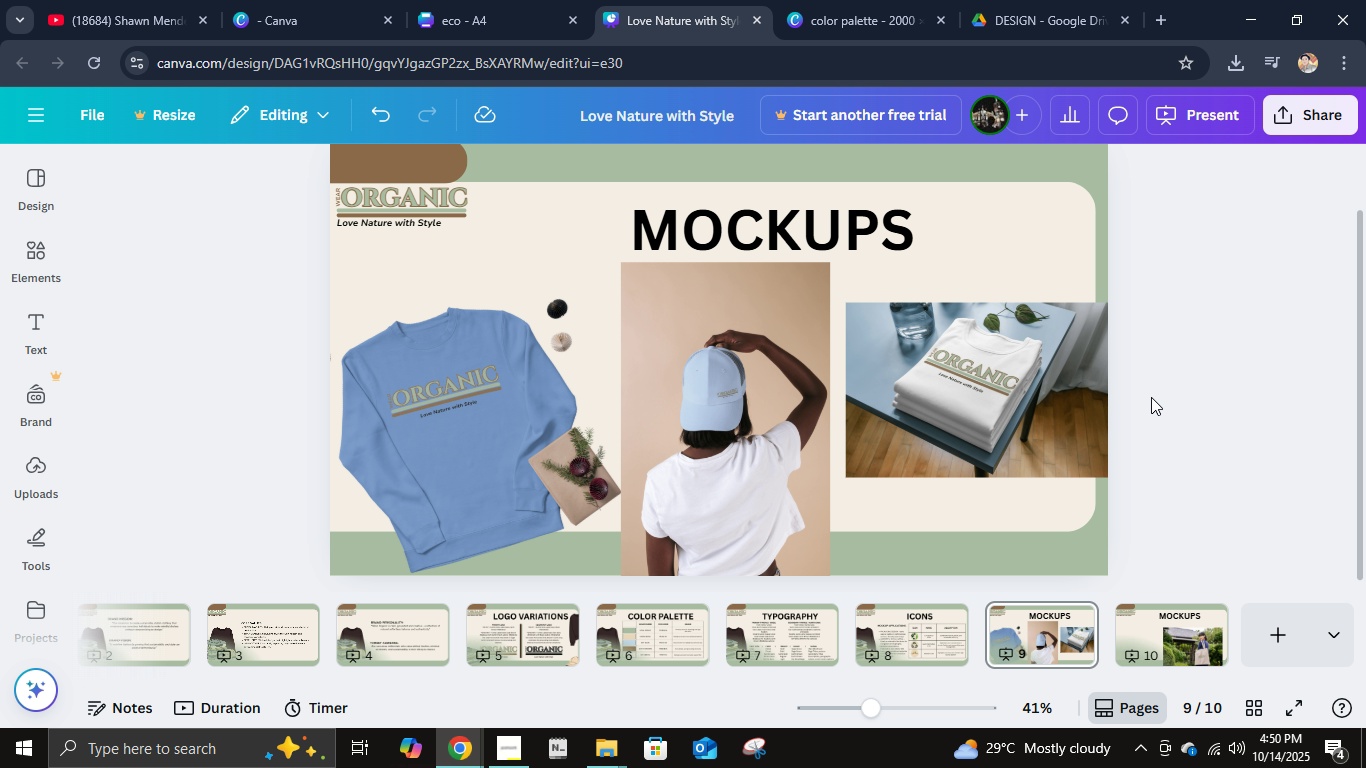 
left_click([1253, 383])
 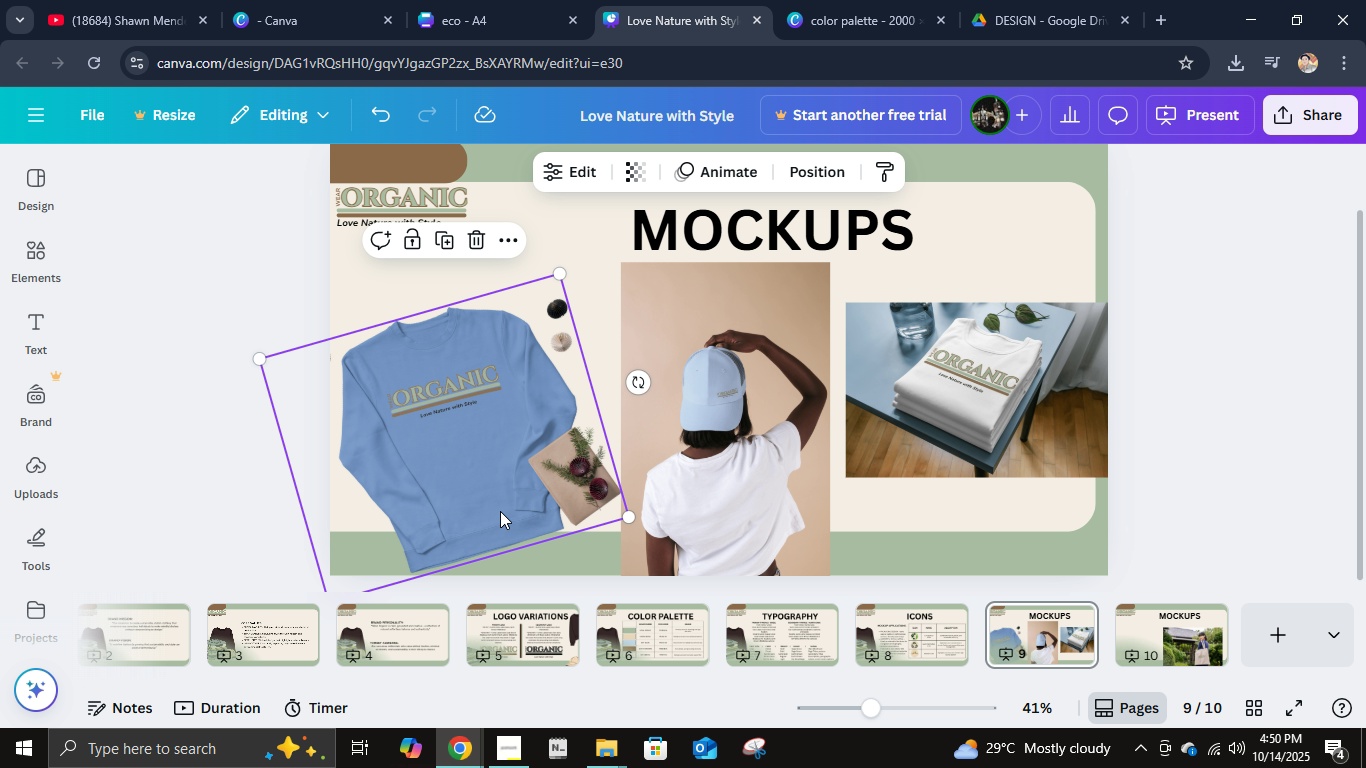 
double_click([500, 511])
 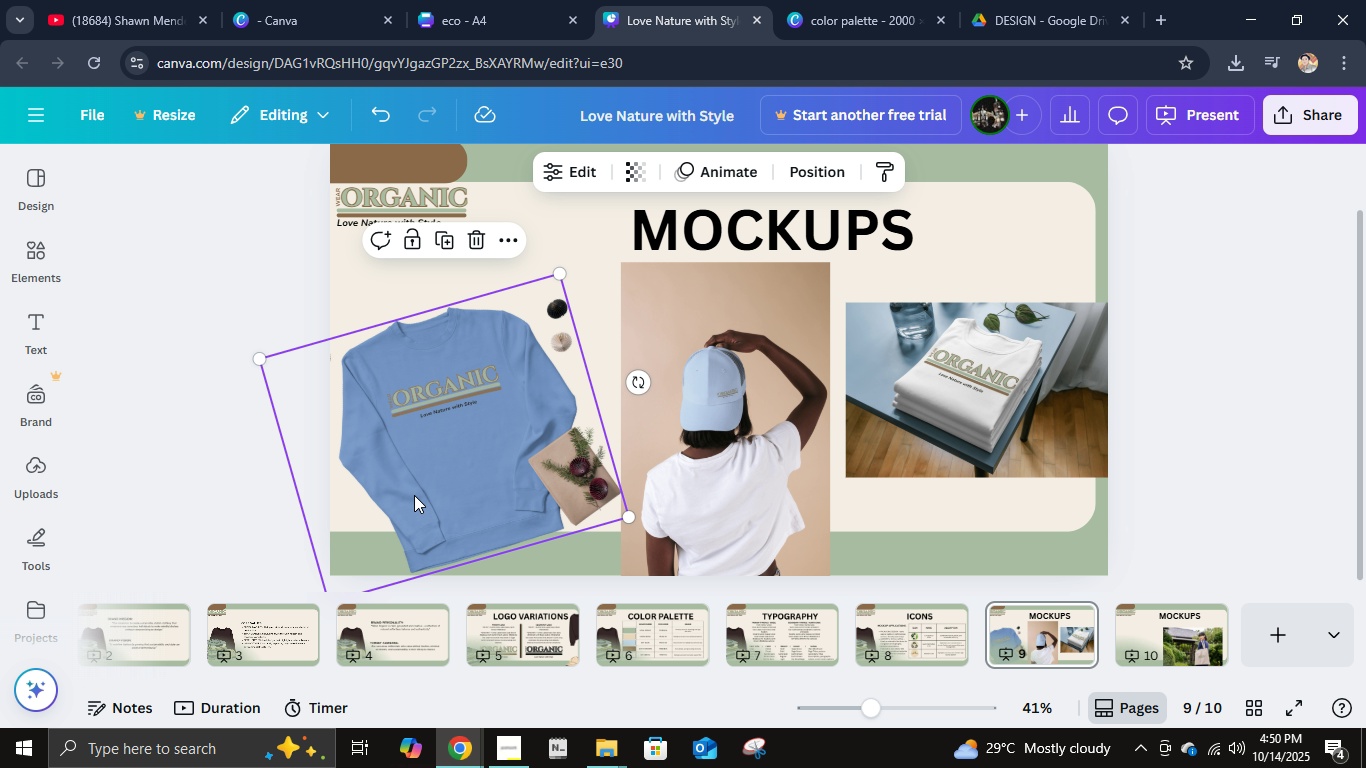 
mouse_move([442, 464])
 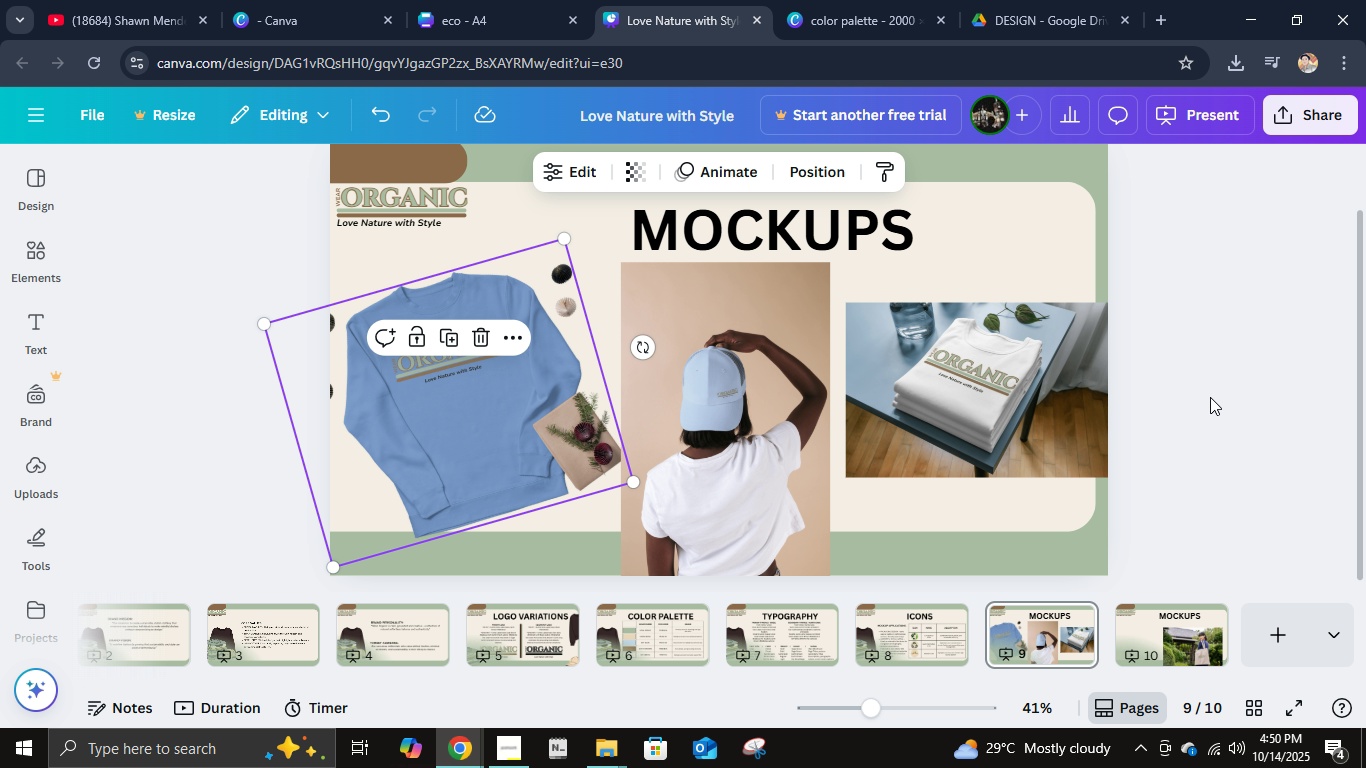 
left_click([1210, 397])
 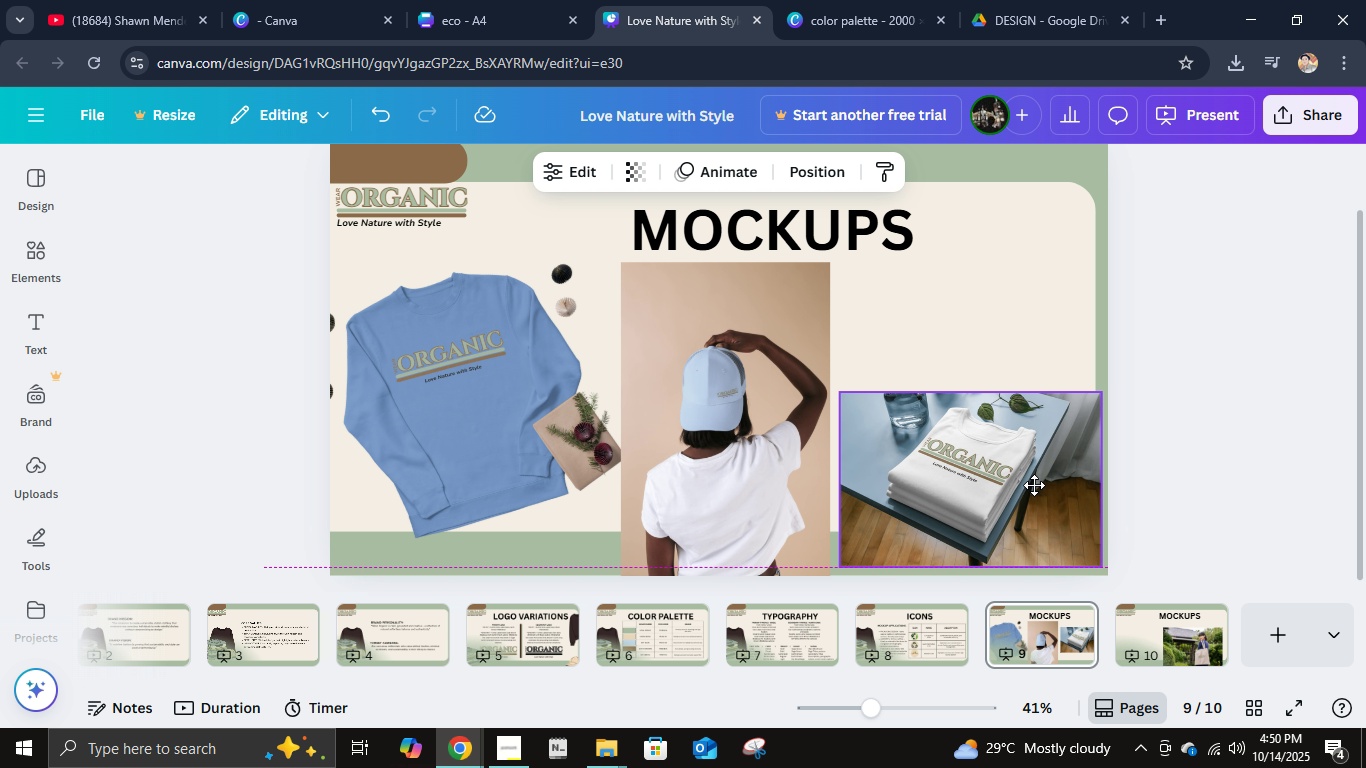 
double_click([1201, 454])
 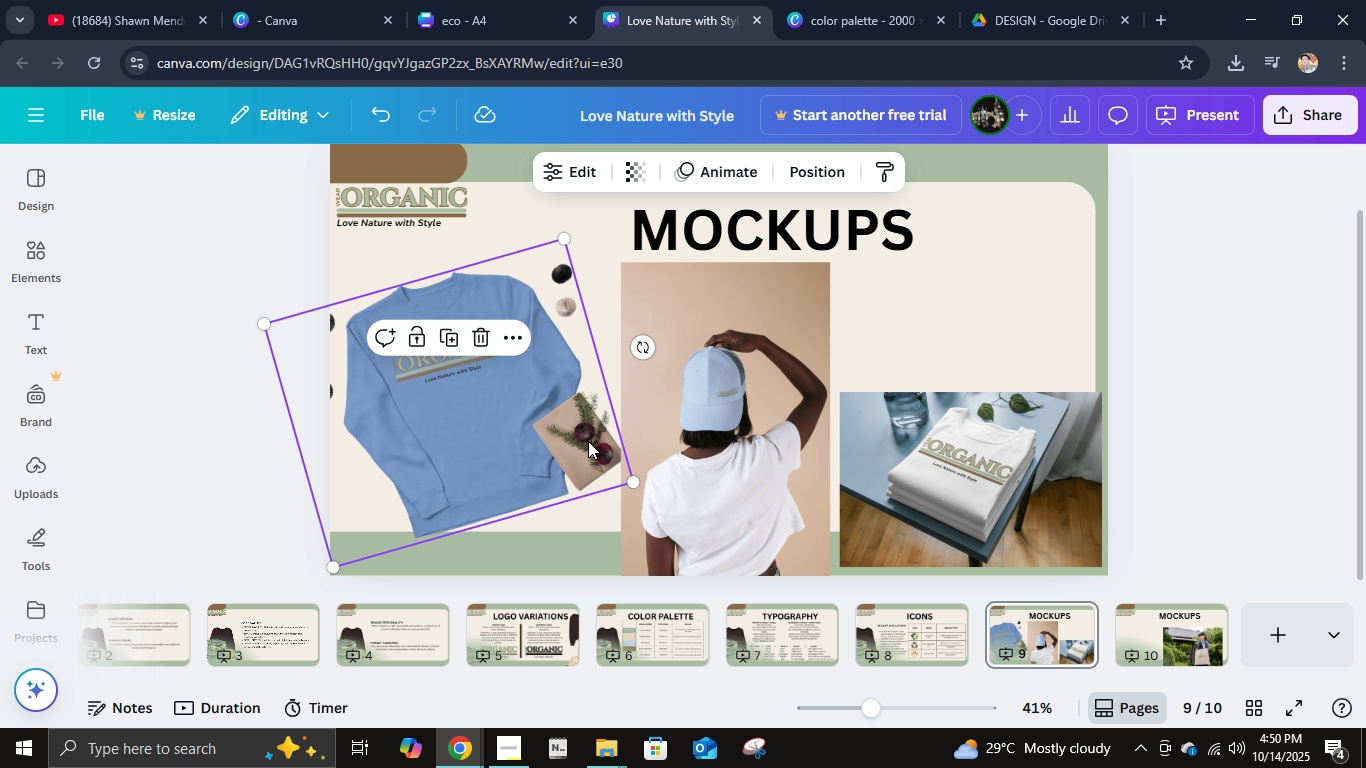 
left_click([588, 441])
 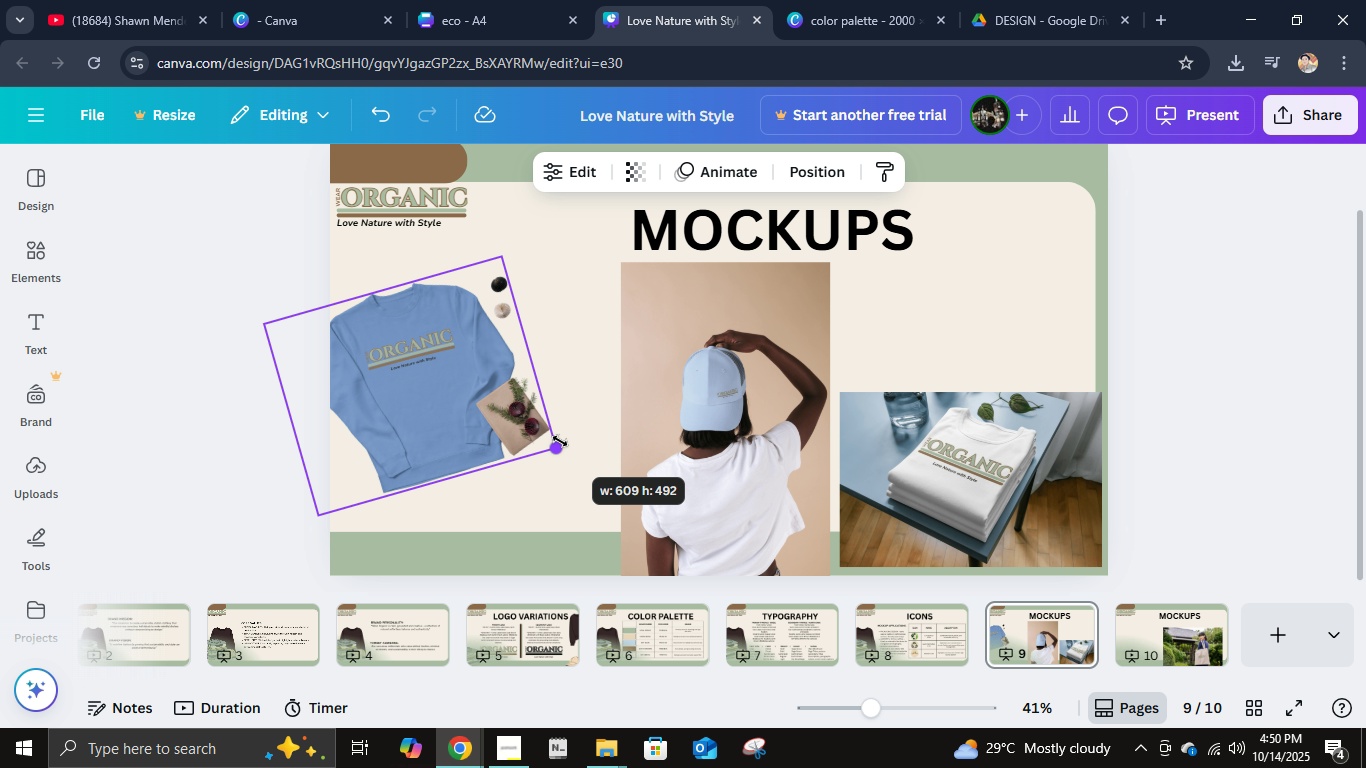 
double_click([448, 406])
 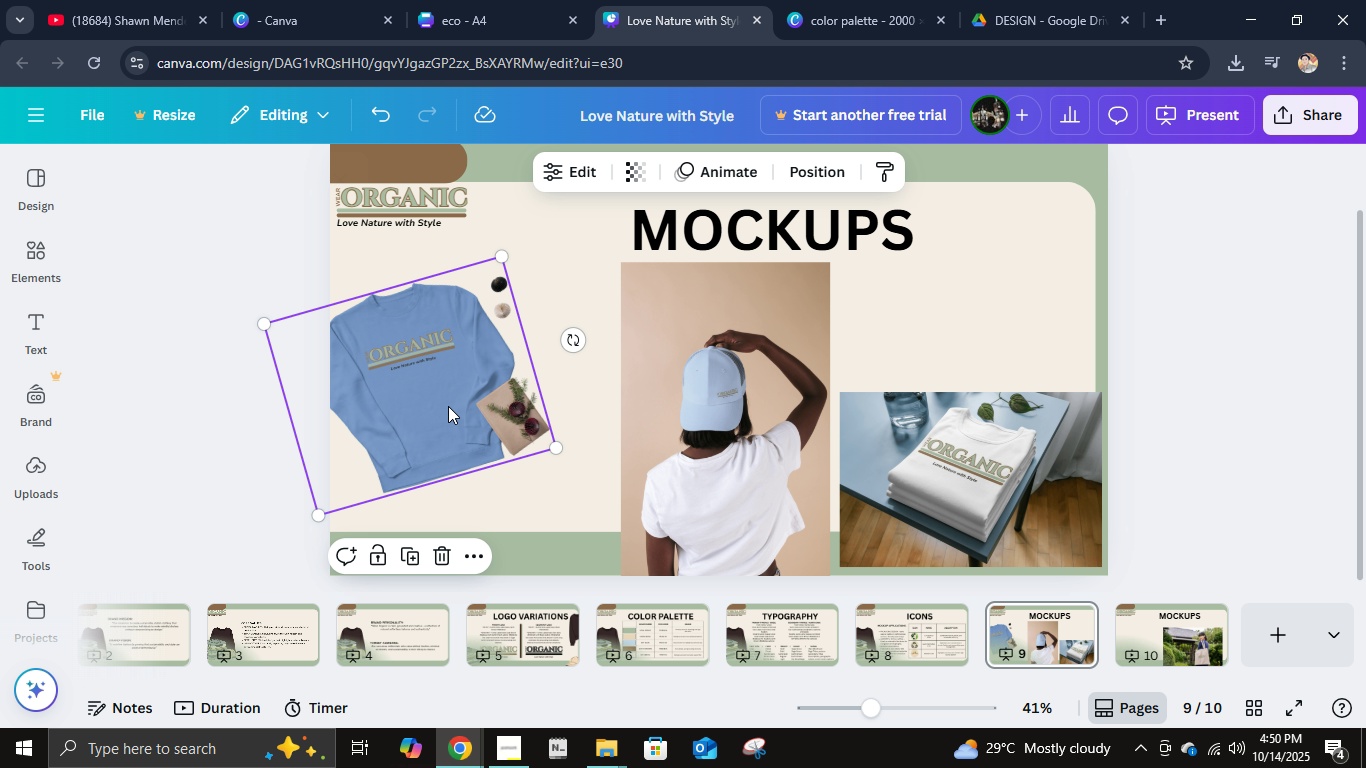 
triple_click([448, 406])
 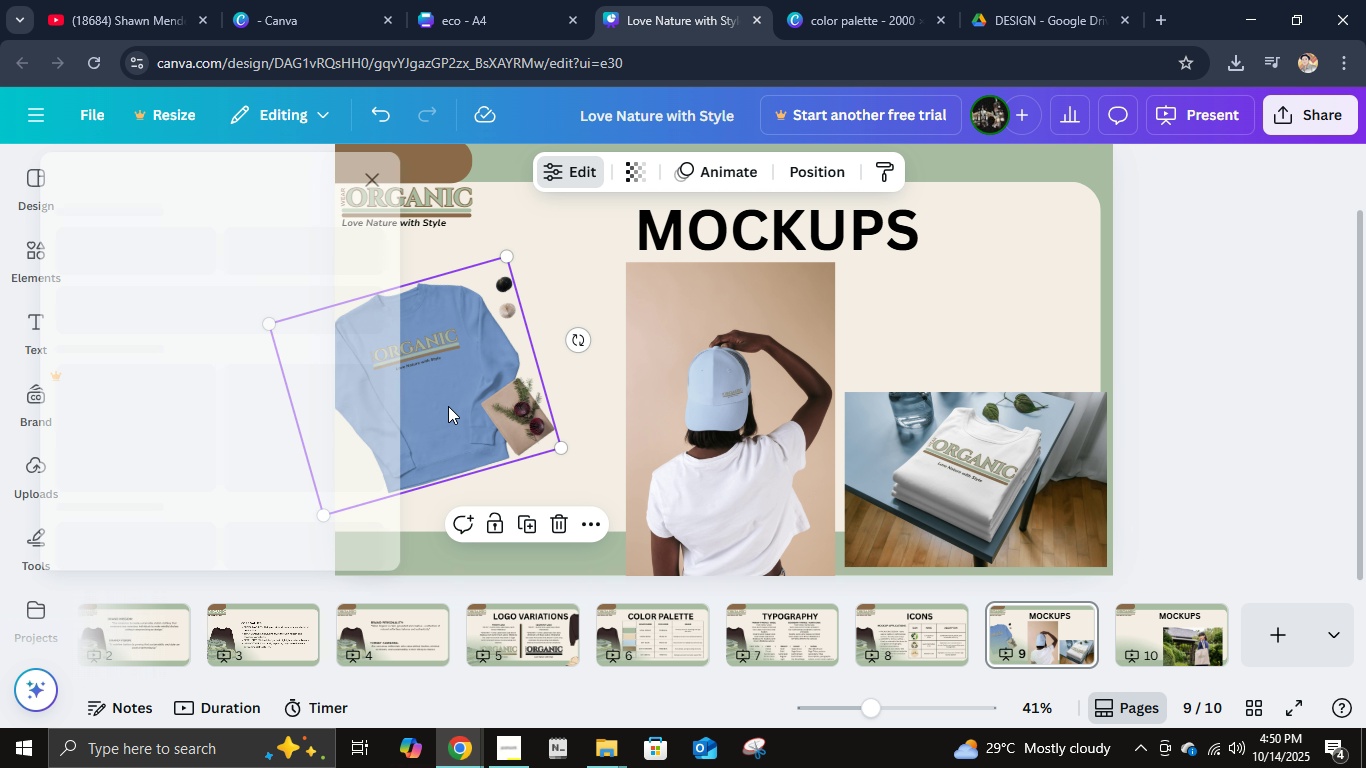 
triple_click([448, 406])
 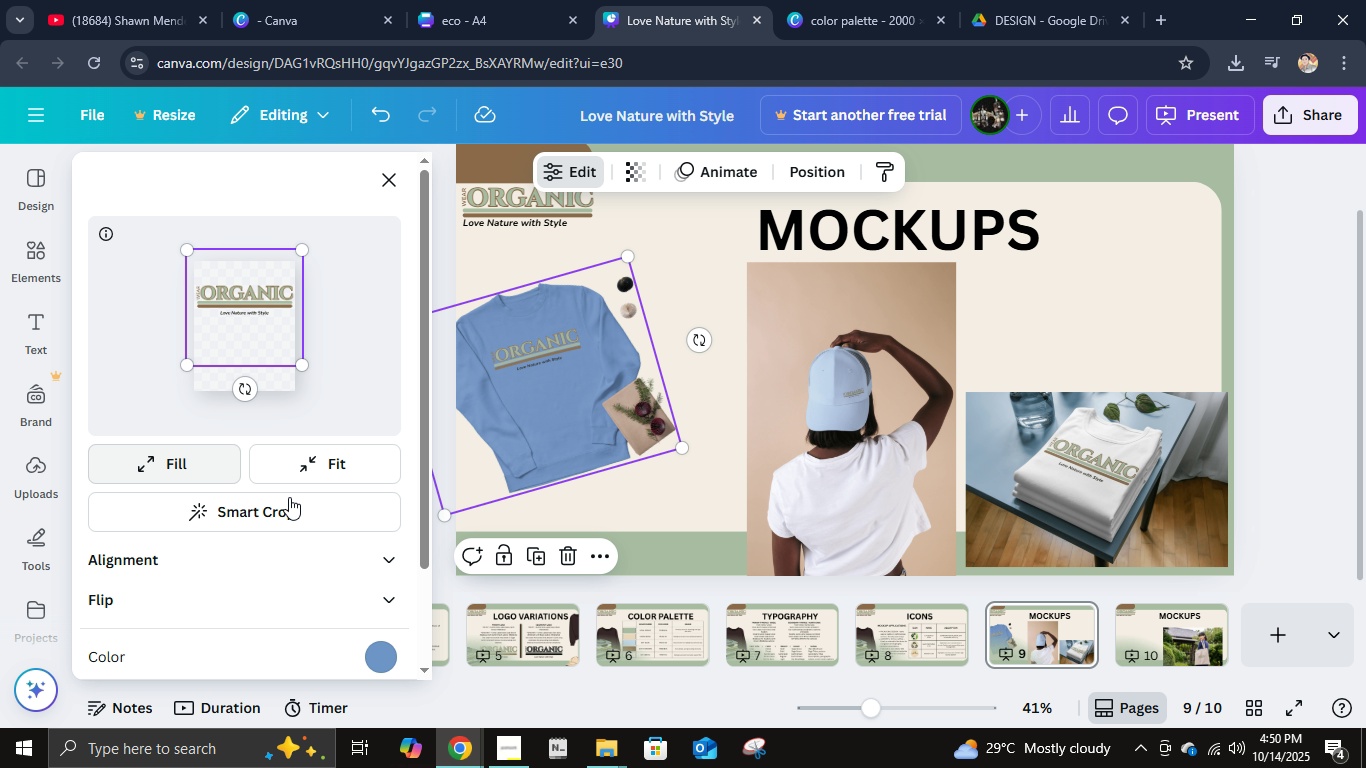 
left_click([294, 509])
 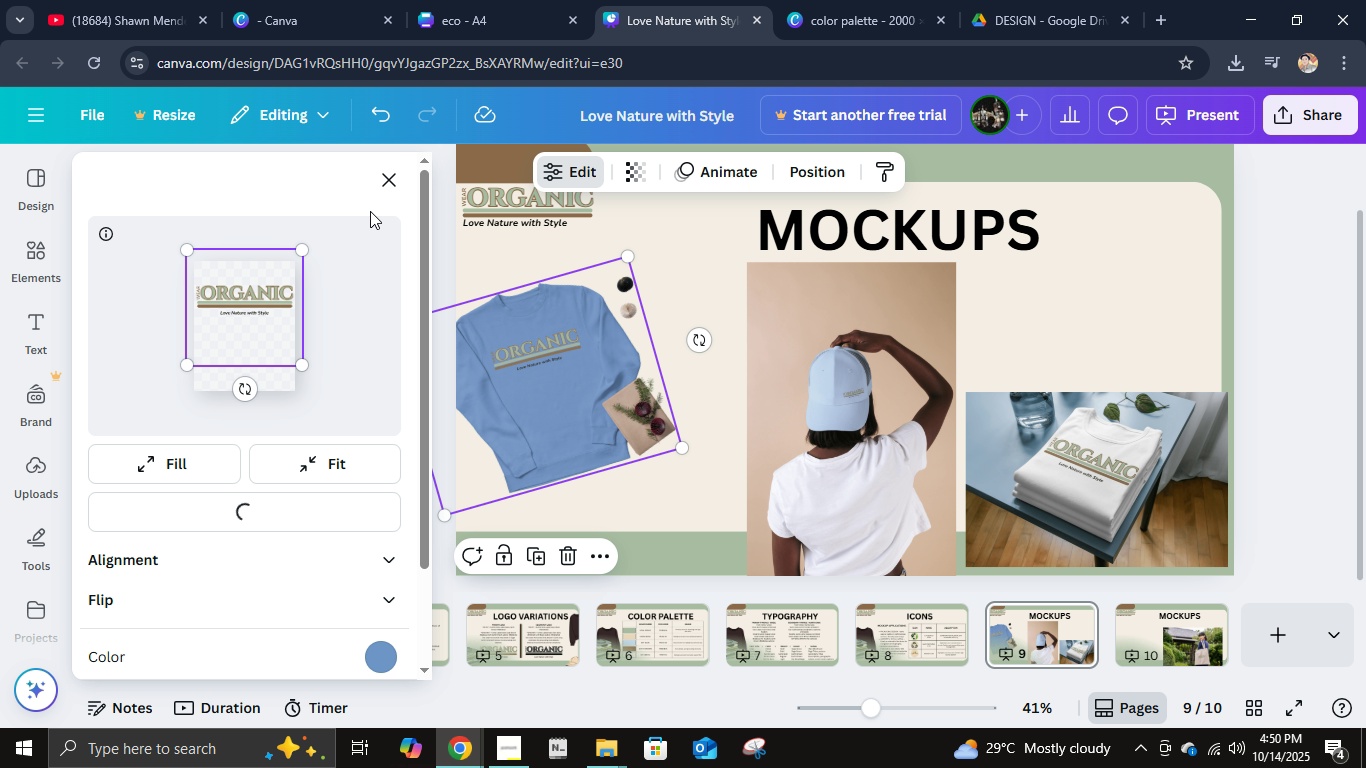 
left_click([388, 178])
 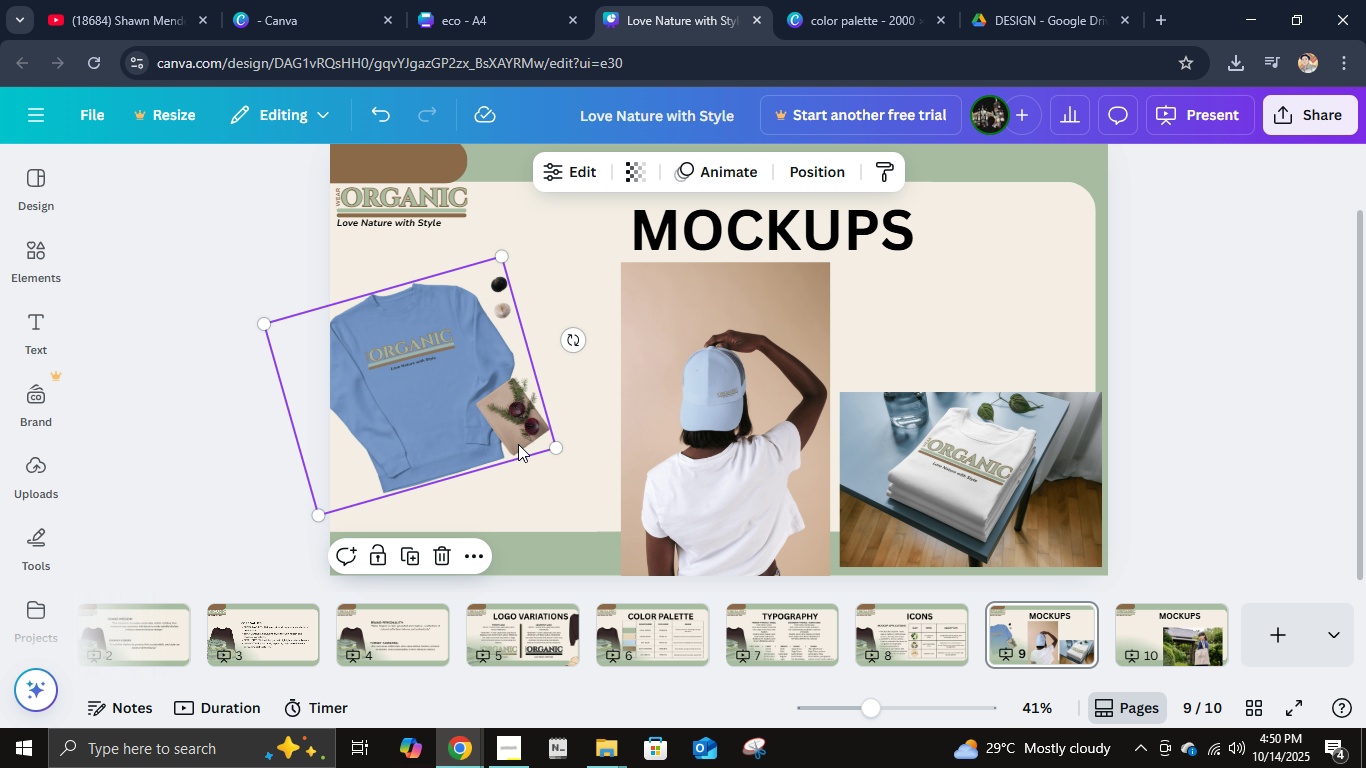 
key(Control+Z)
 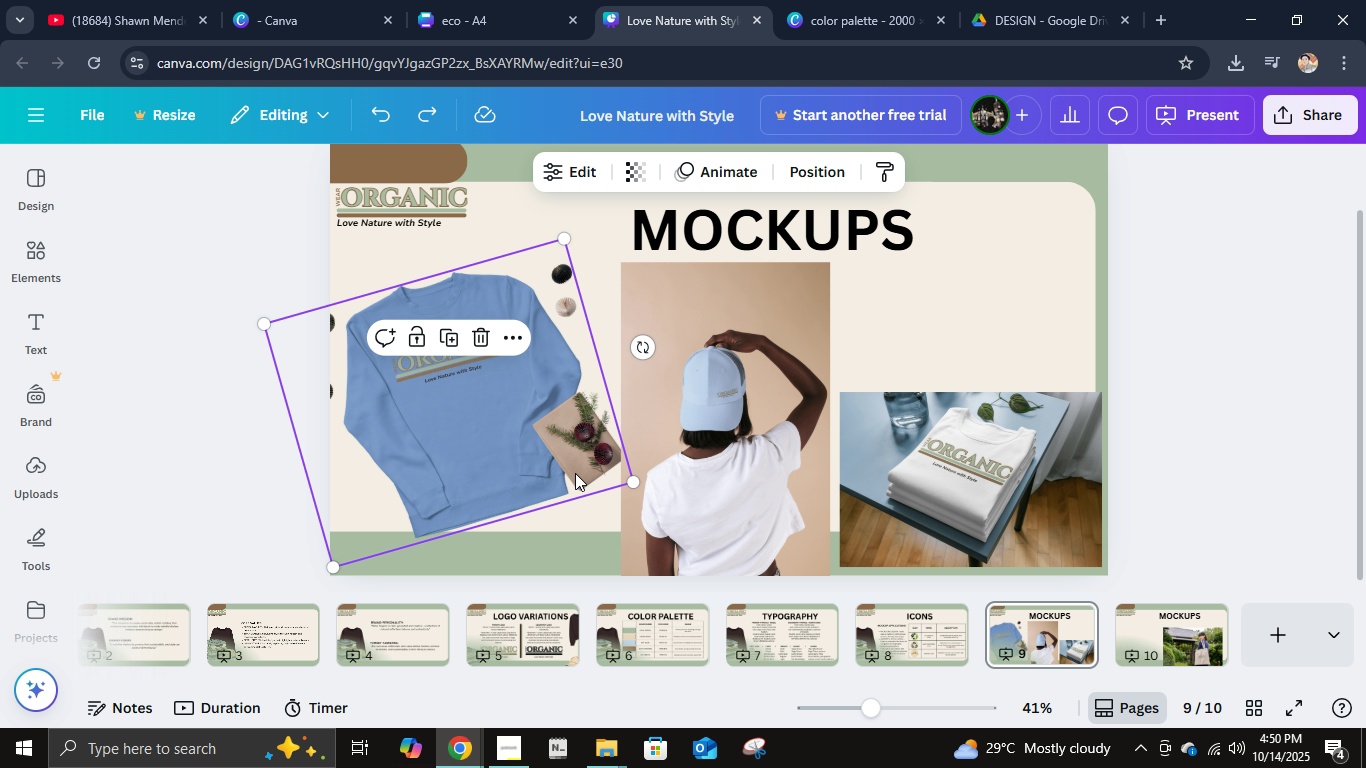 
key(Control+Z)
 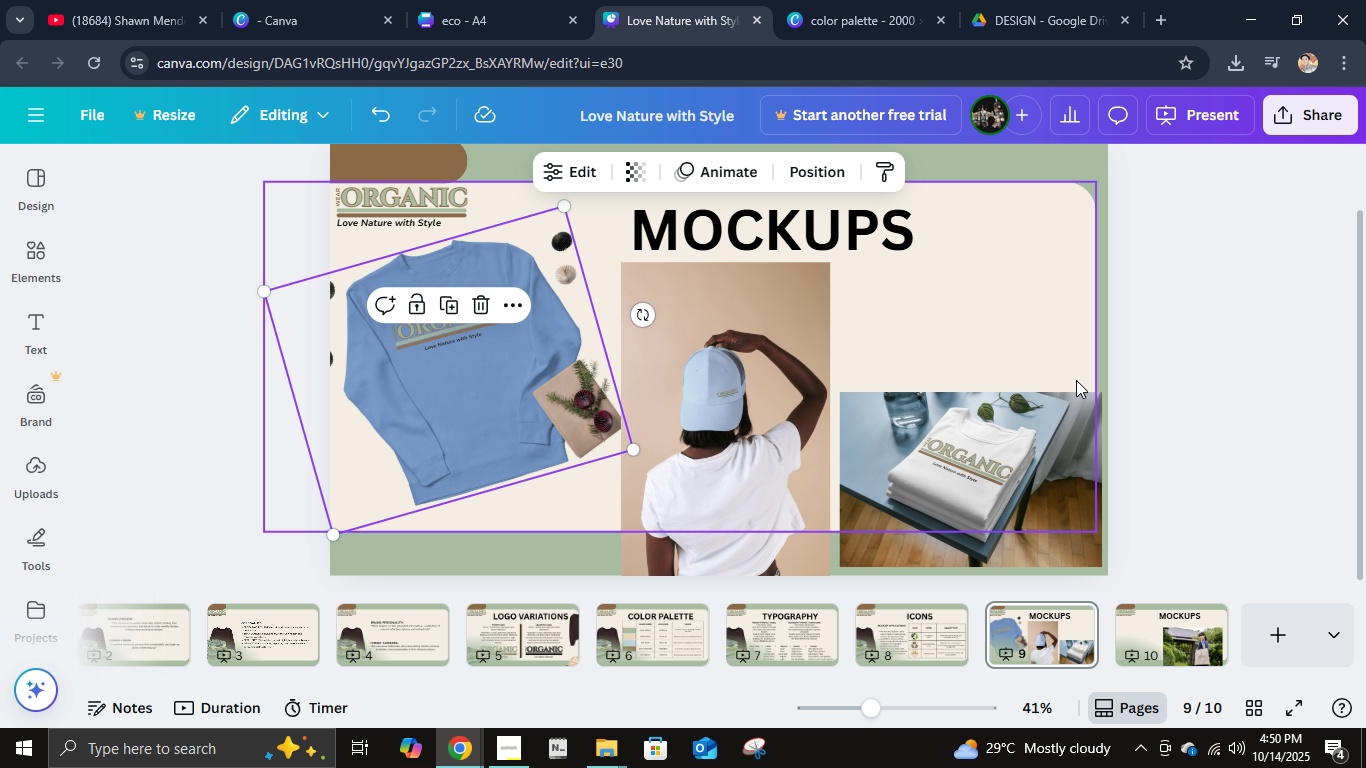 
left_click([1184, 334])
 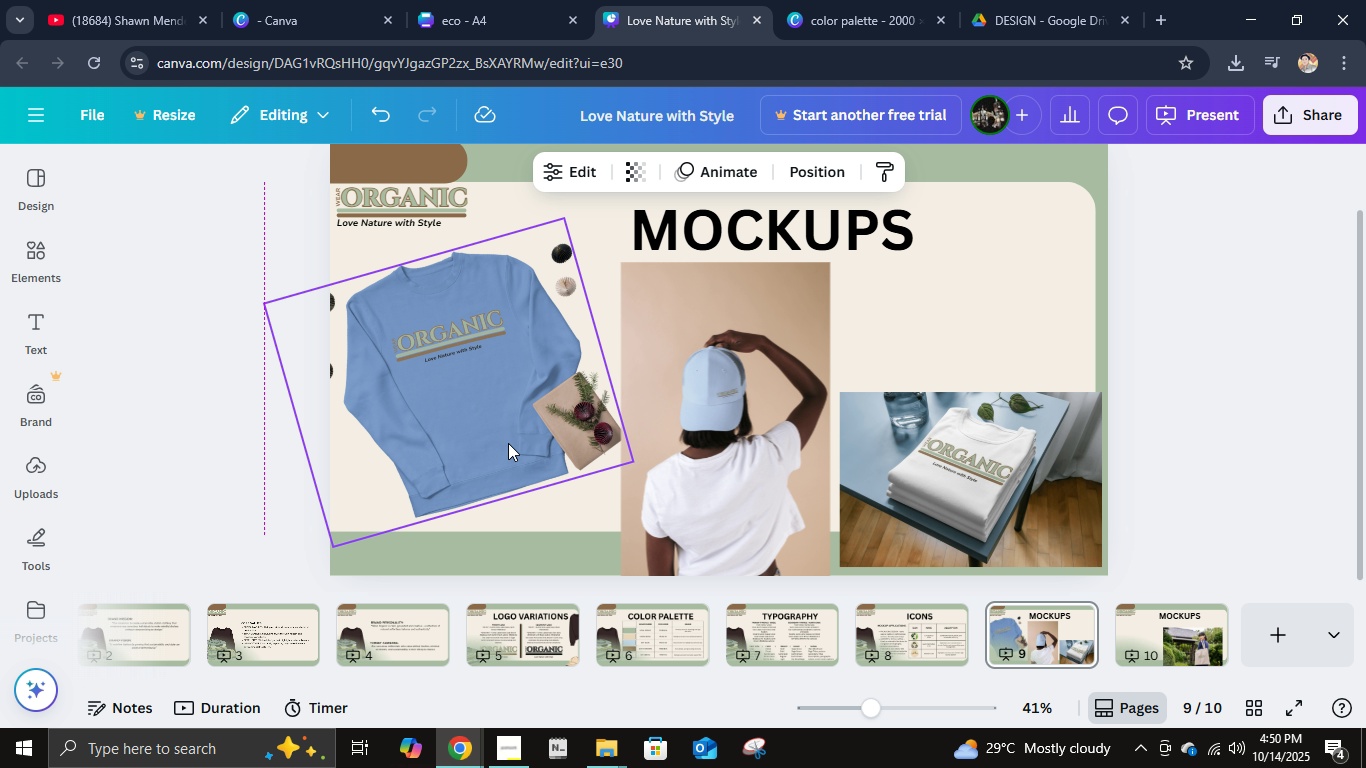 
left_click([1232, 423])
 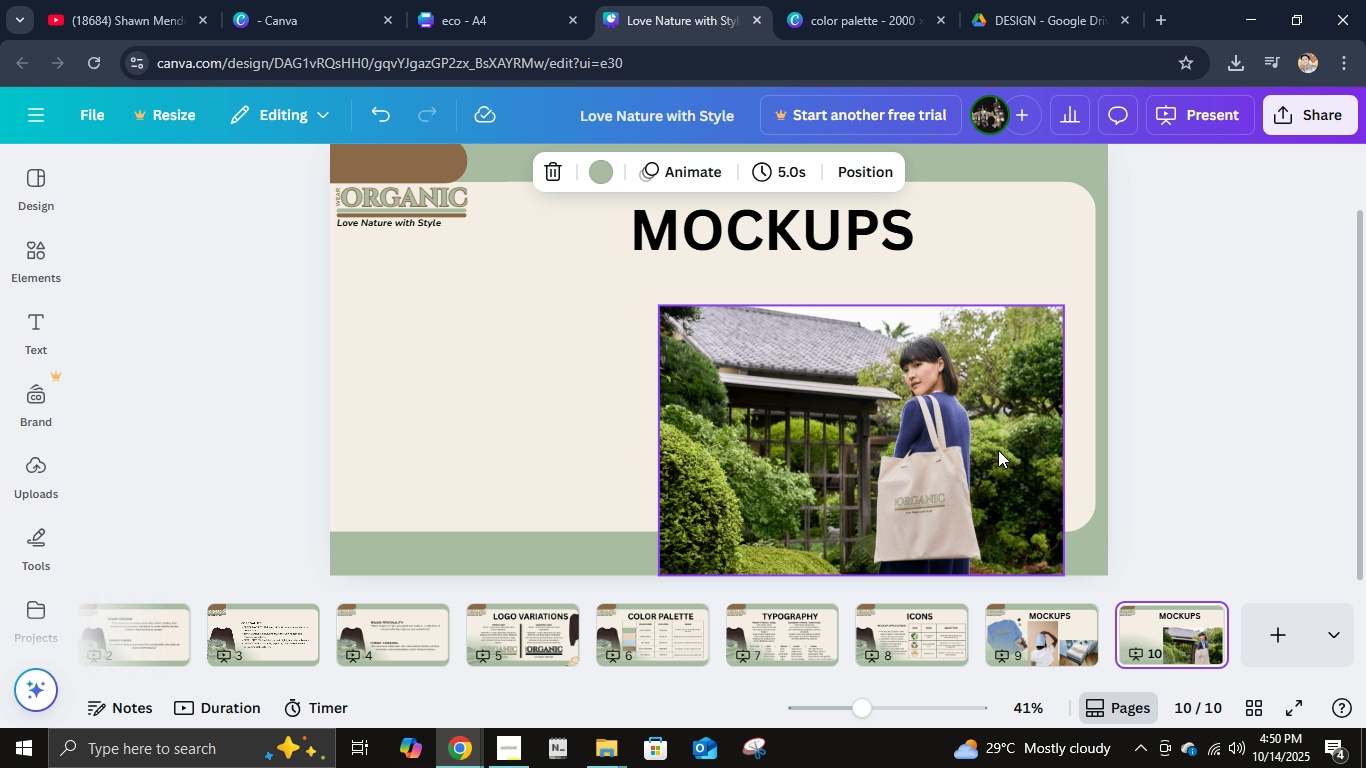 
left_click([954, 470])
 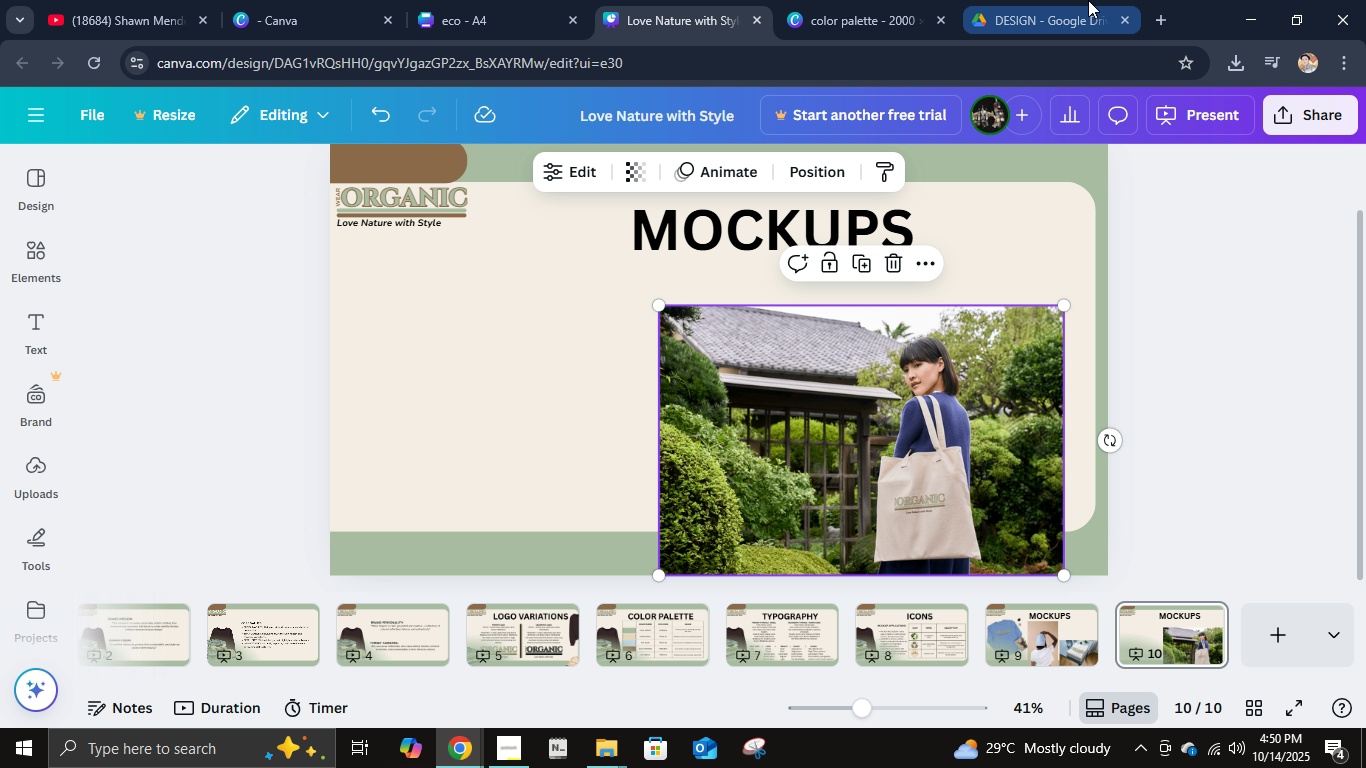 
left_click([1033, 30])
 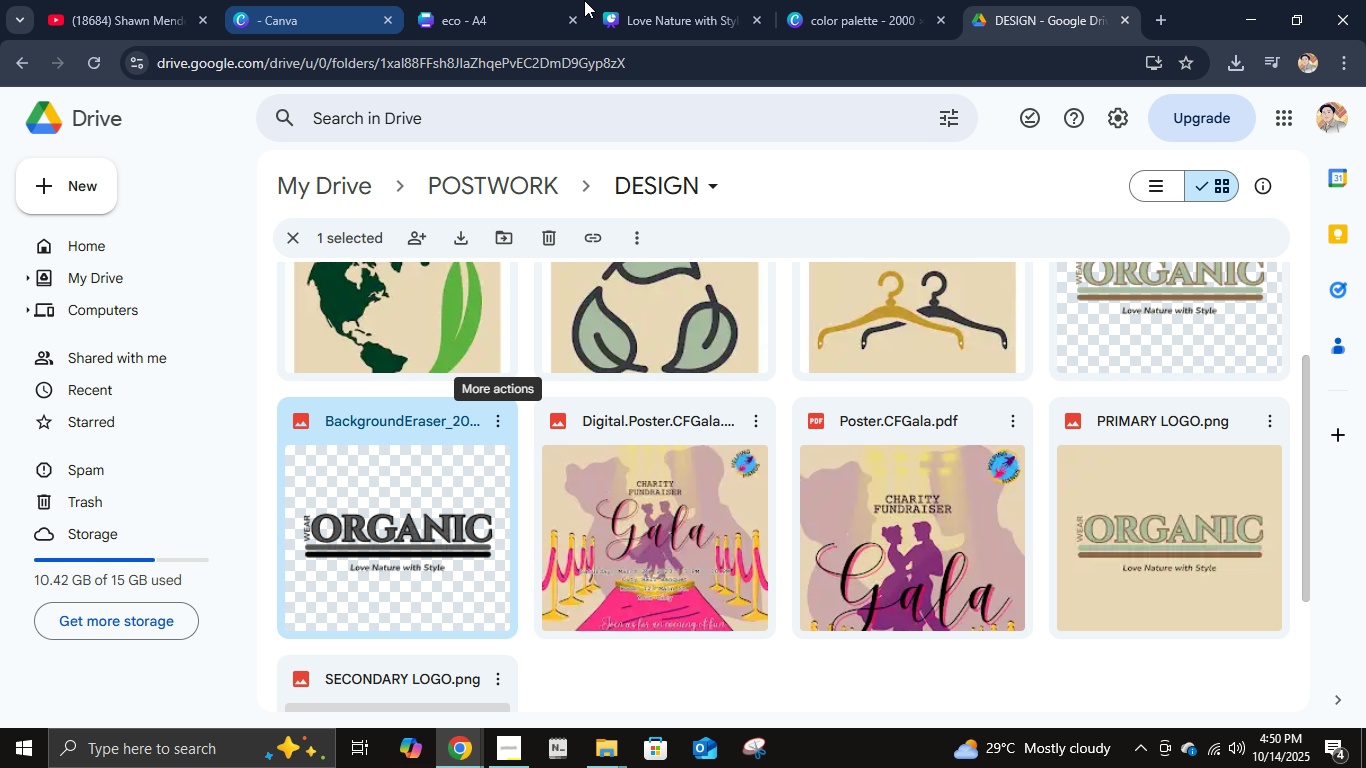 
left_click([715, 0])
 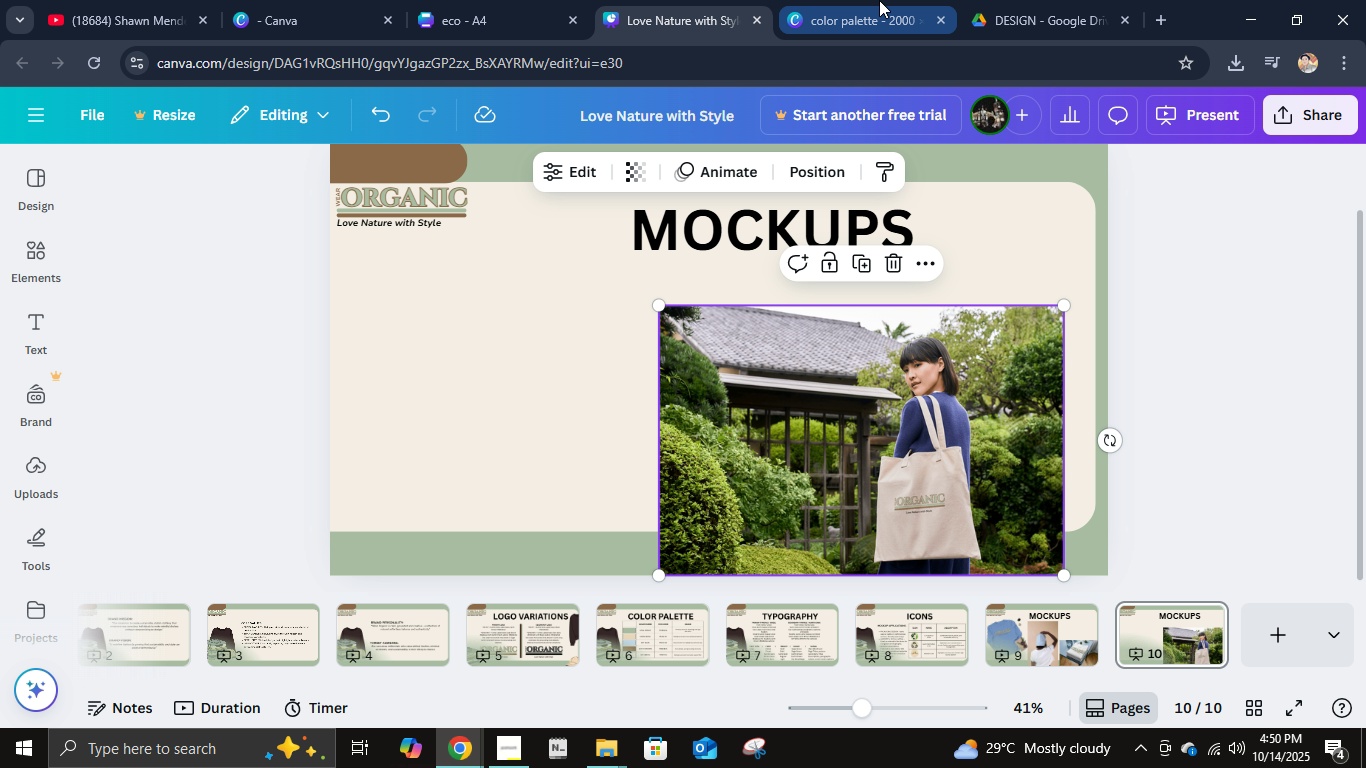 
left_click([879, 0])
 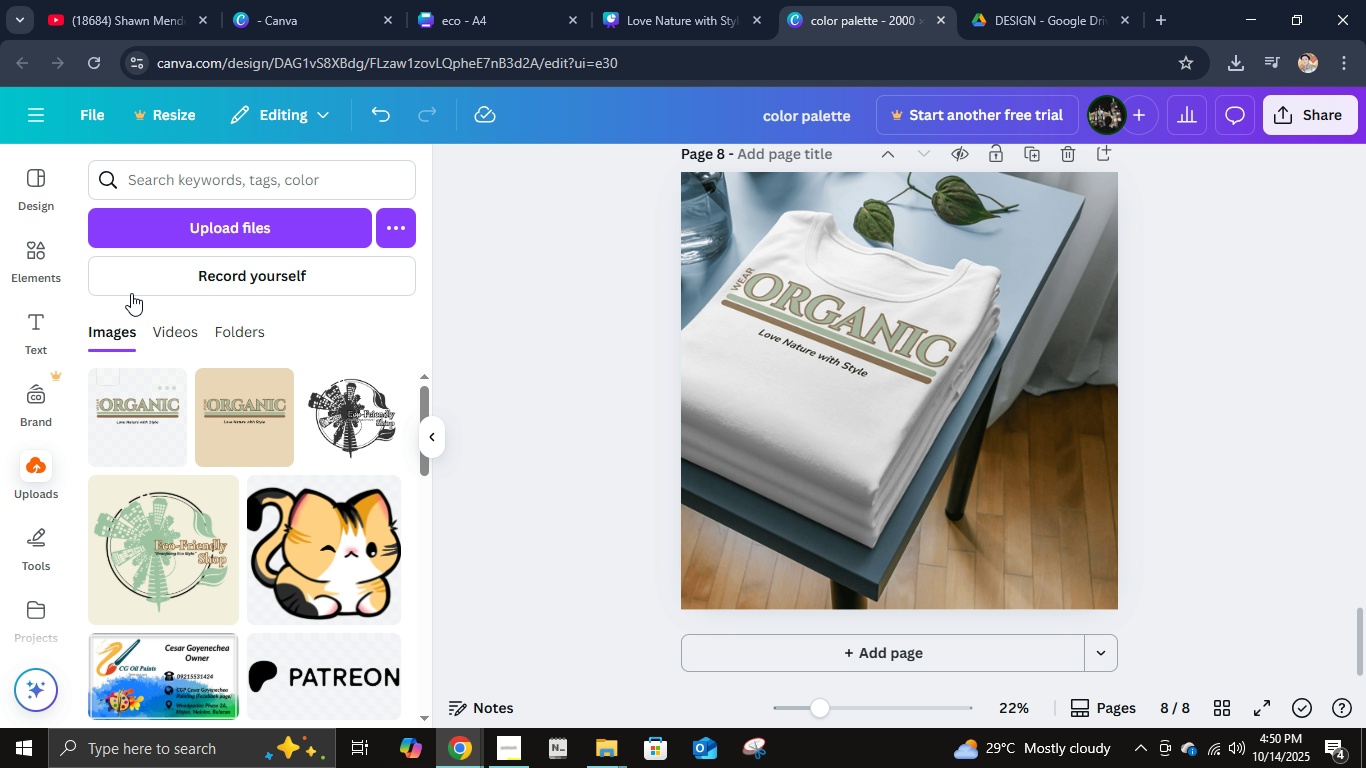 
left_click([170, 222])
 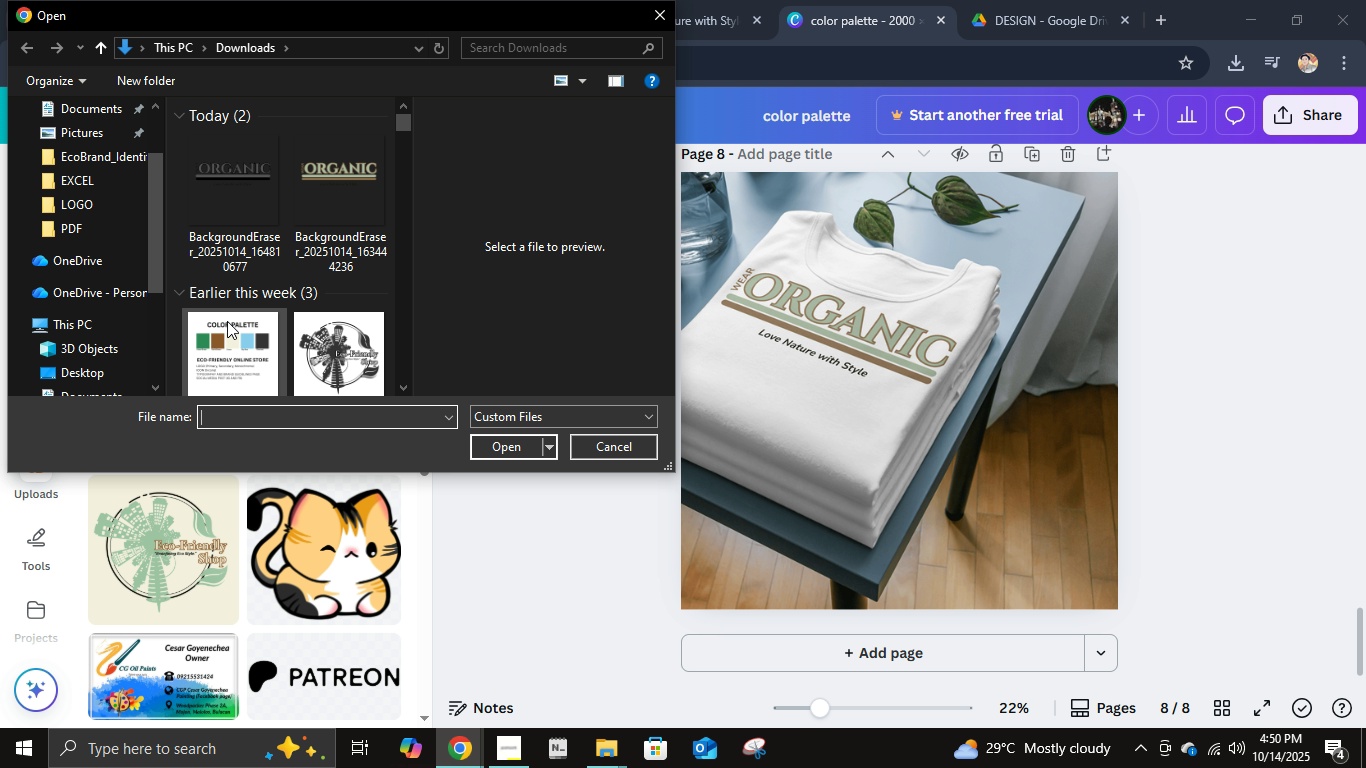 
left_click([244, 203])
 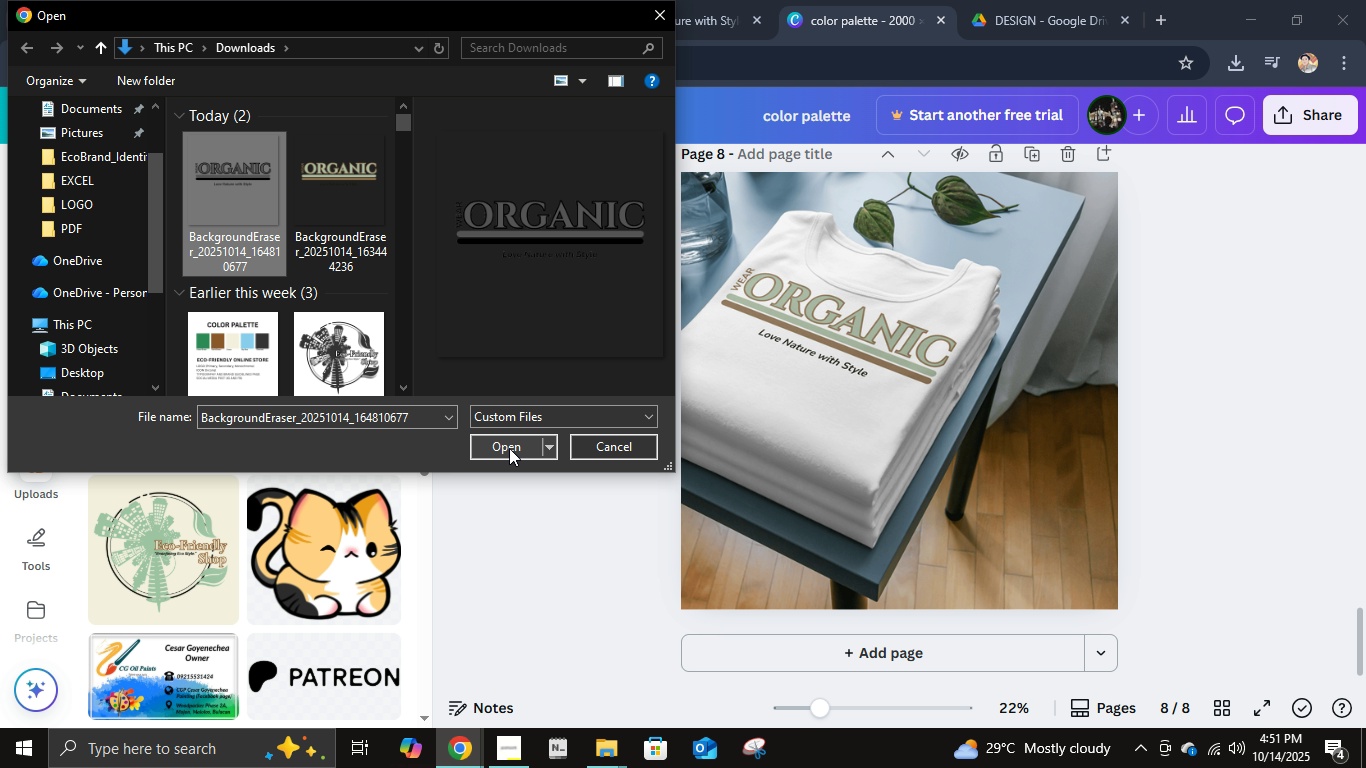 
left_click([509, 448])
 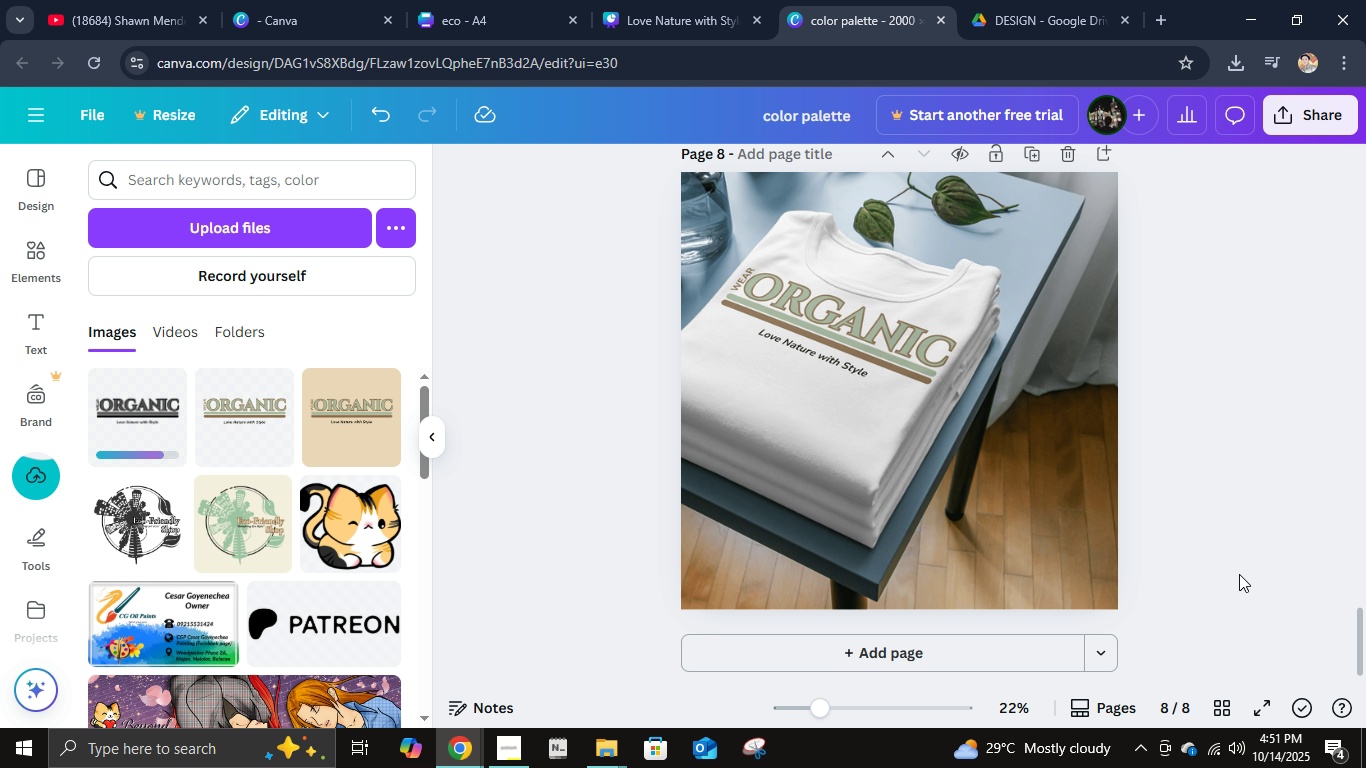 
left_click([119, 401])
 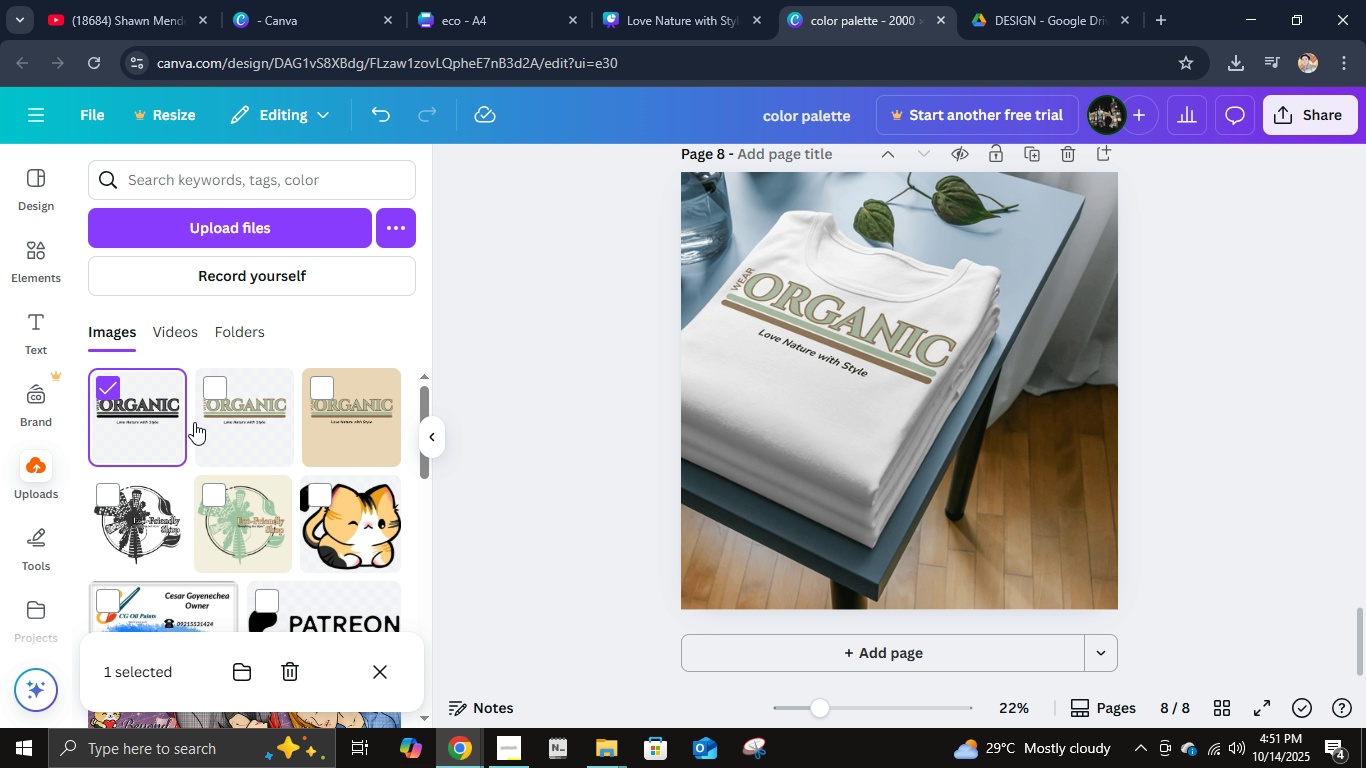 
left_click([159, 428])
 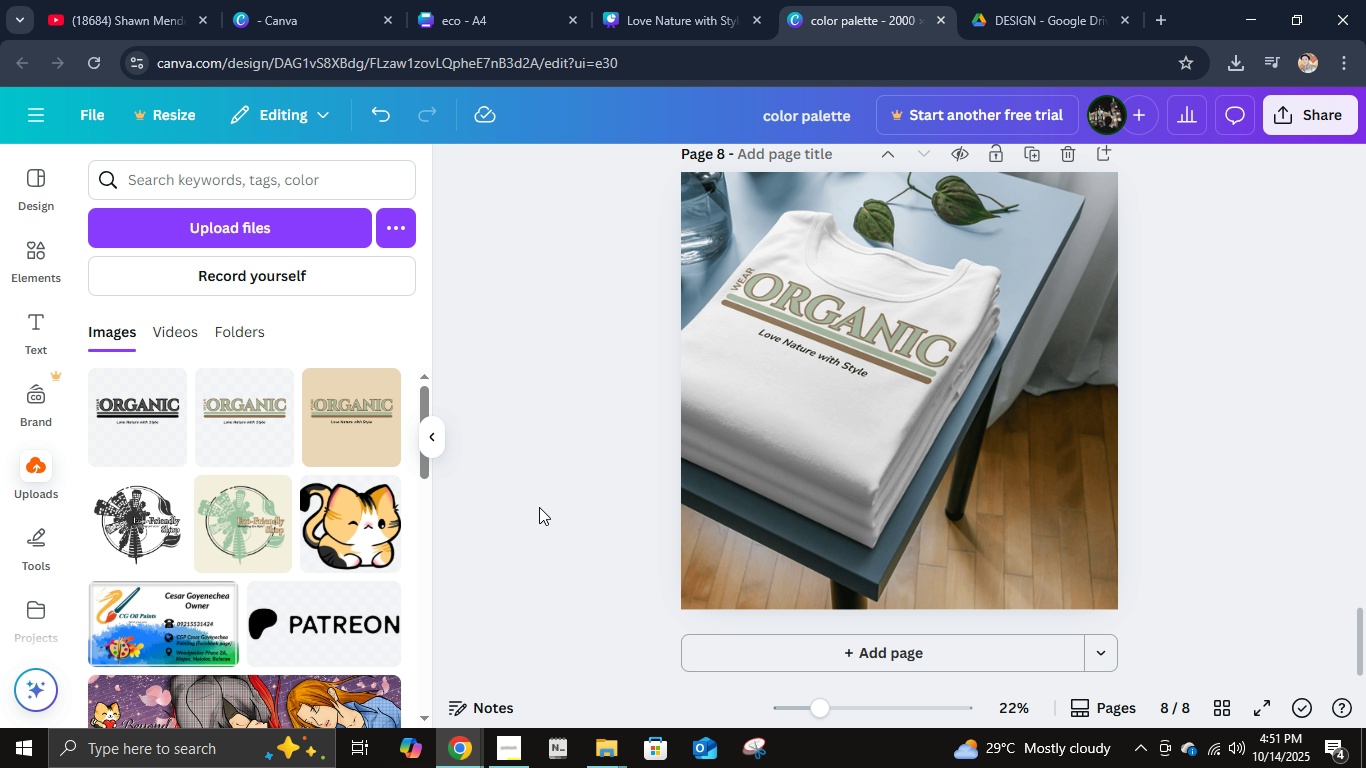 
left_click([146, 422])
 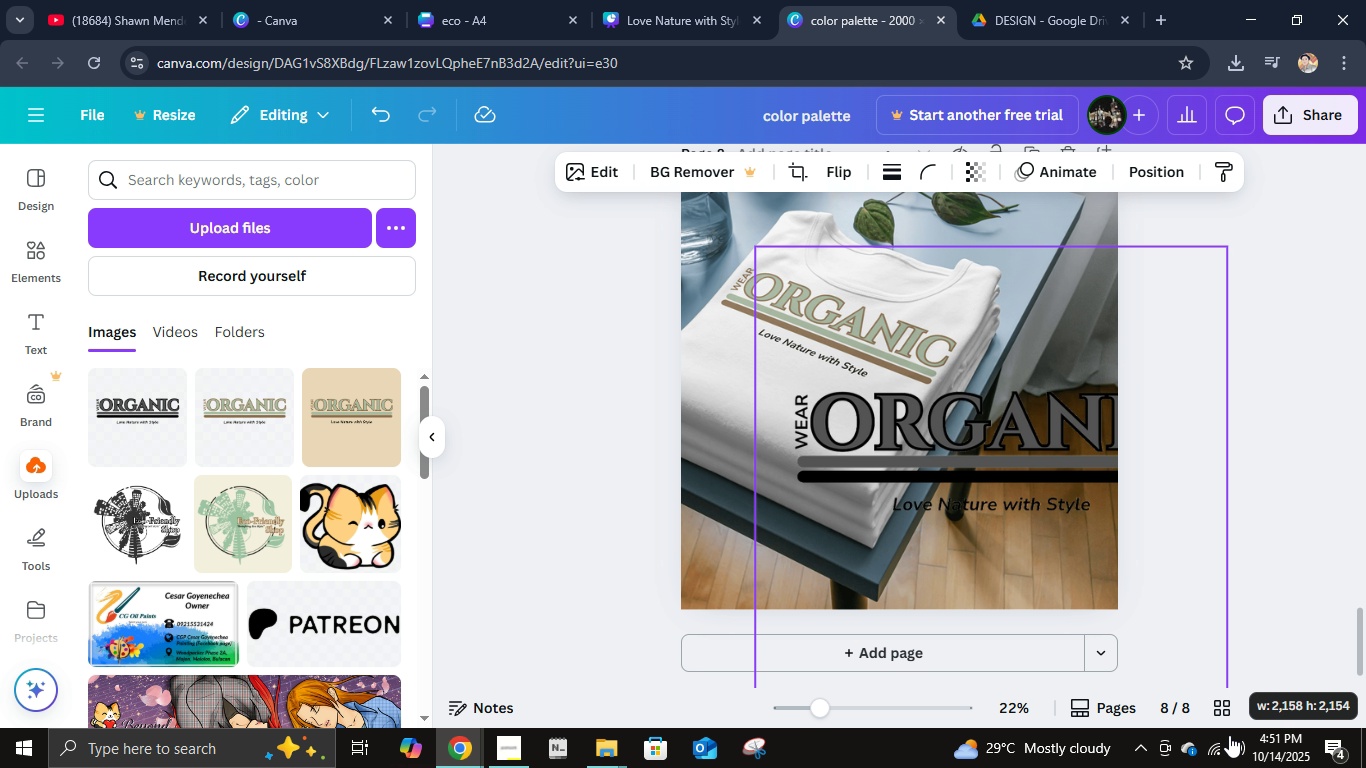 
left_click([1125, 626])
 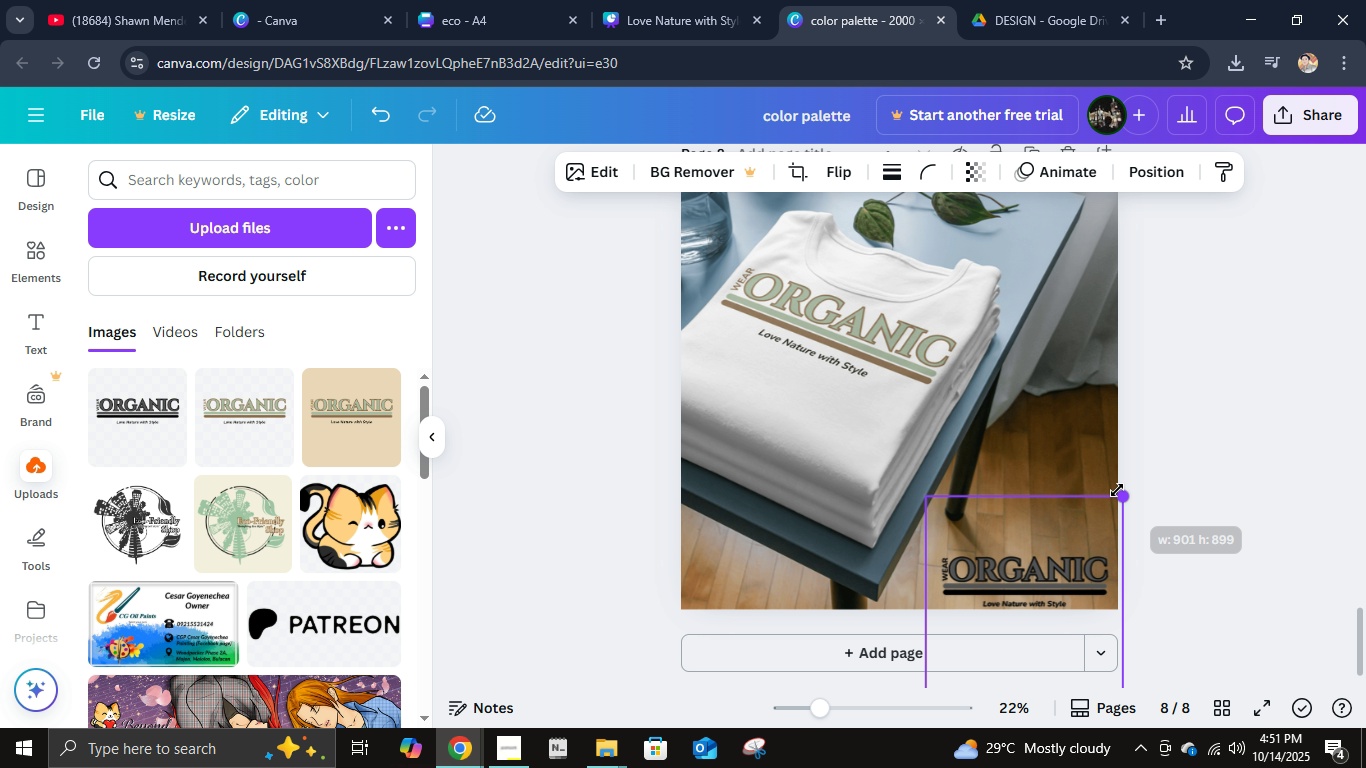 
wait(6.58)
 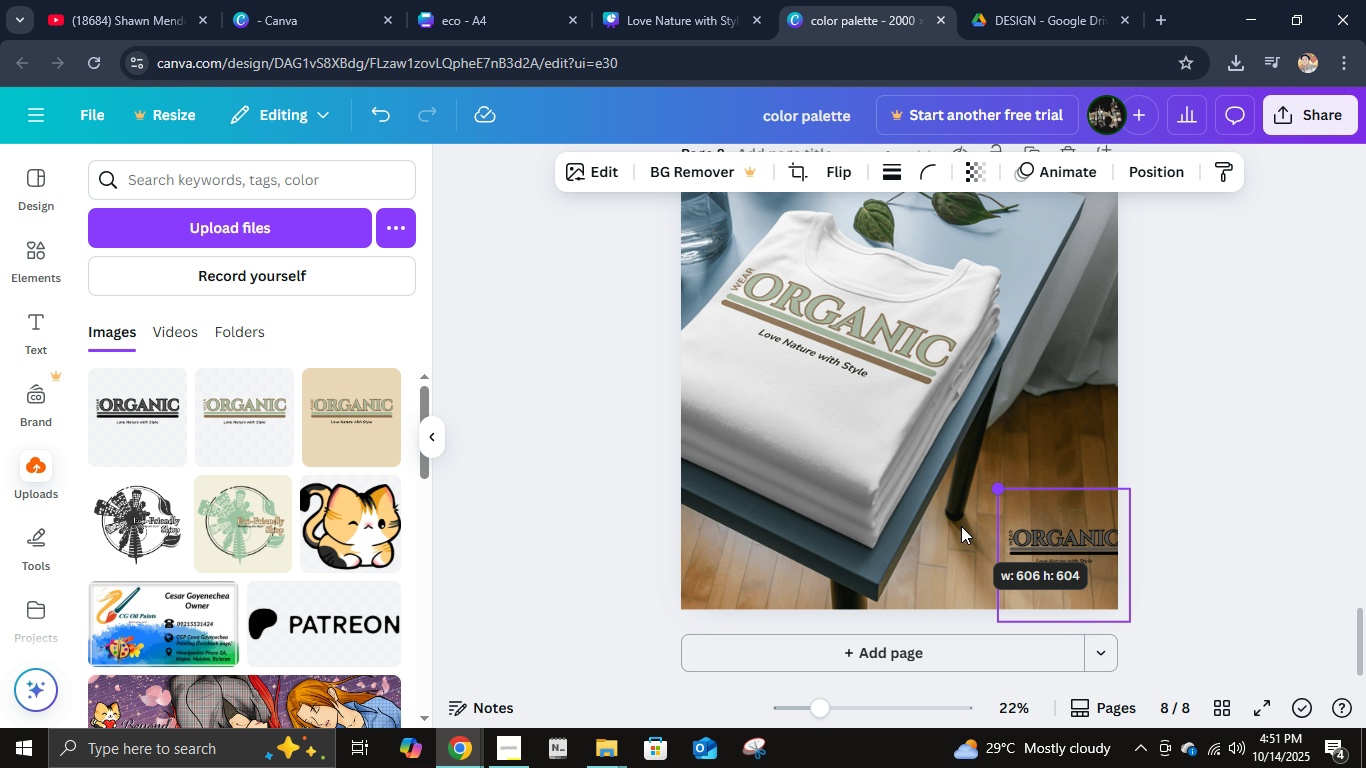 
hold_key(key=ControlLeft, duration=0.58)
scroll: coordinate [1026, 599], scroll_direction: down, amount: 1.0
 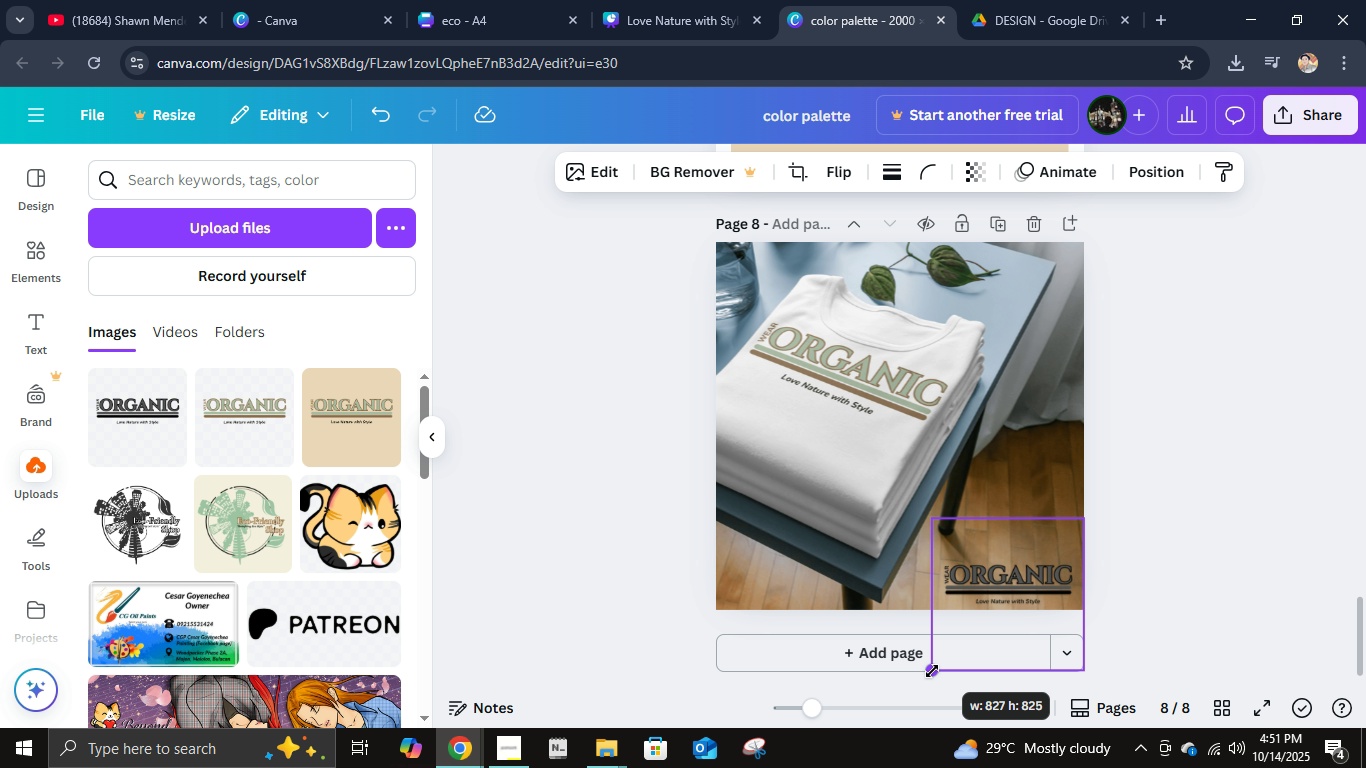 
left_click([1198, 548])
 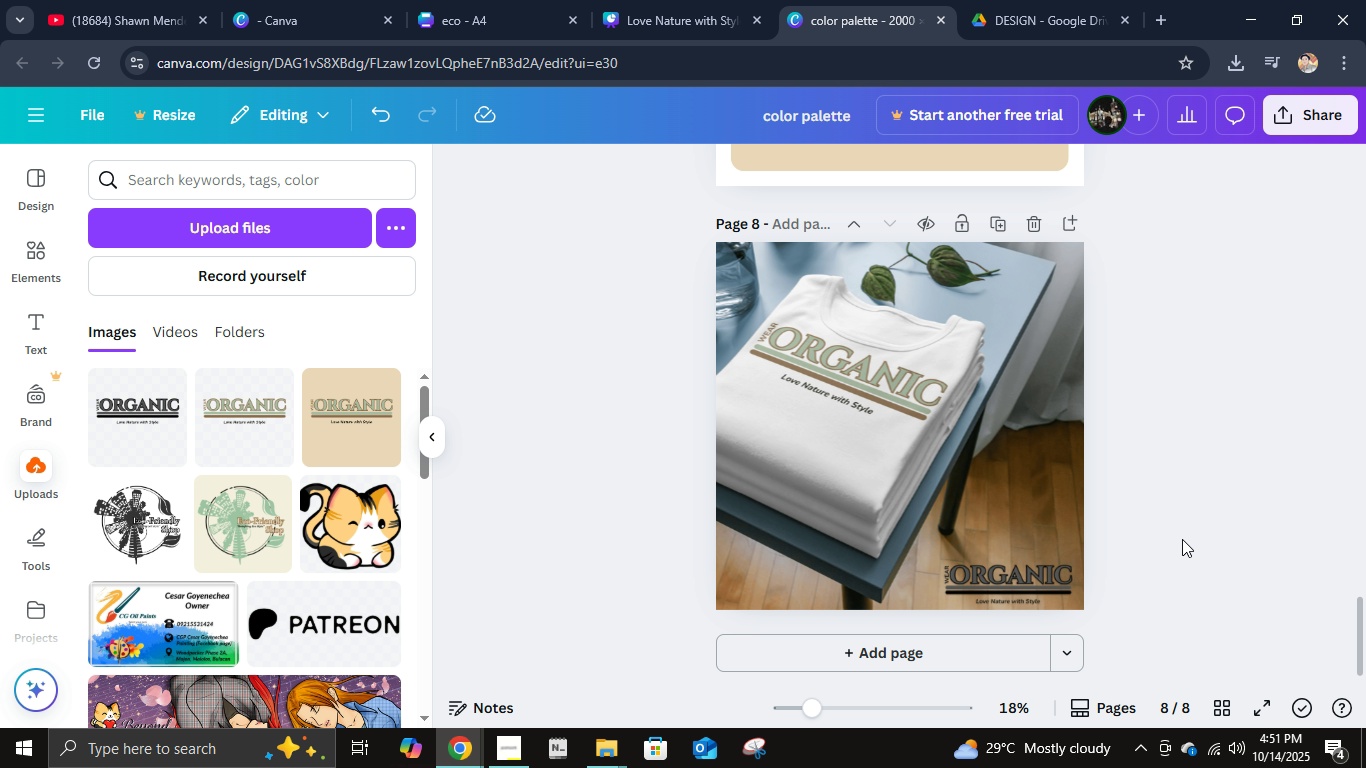 
scroll: coordinate [1162, 526], scroll_direction: down, amount: 1.0
 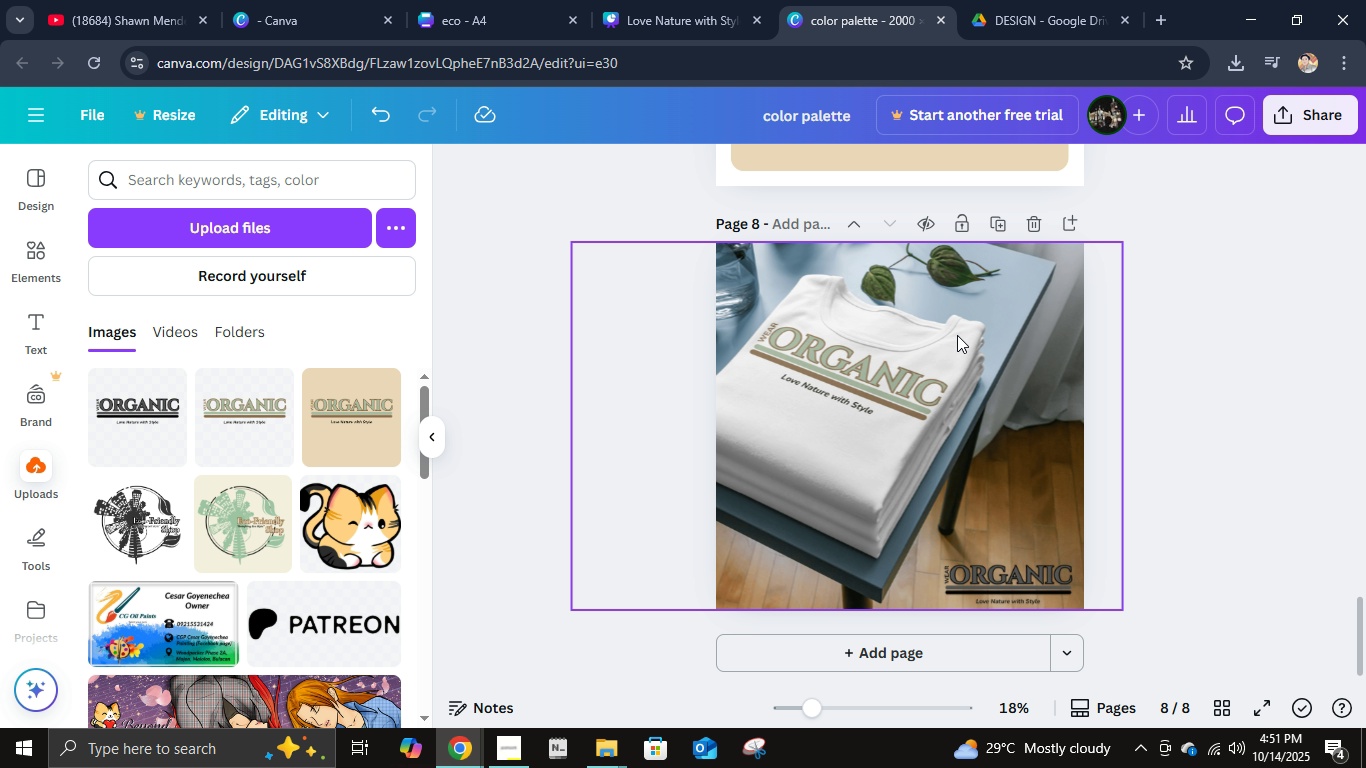 
left_click([1302, 117])
 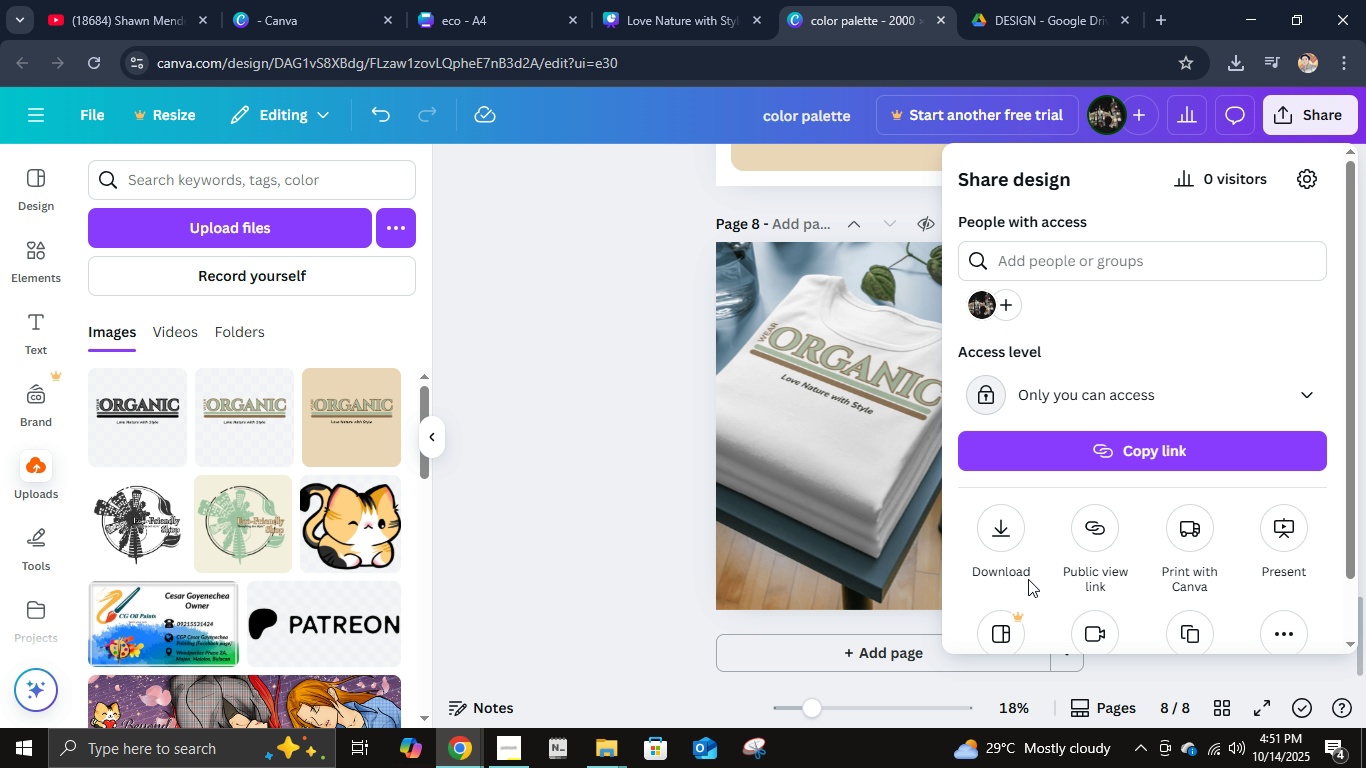 
left_click([1022, 553])
 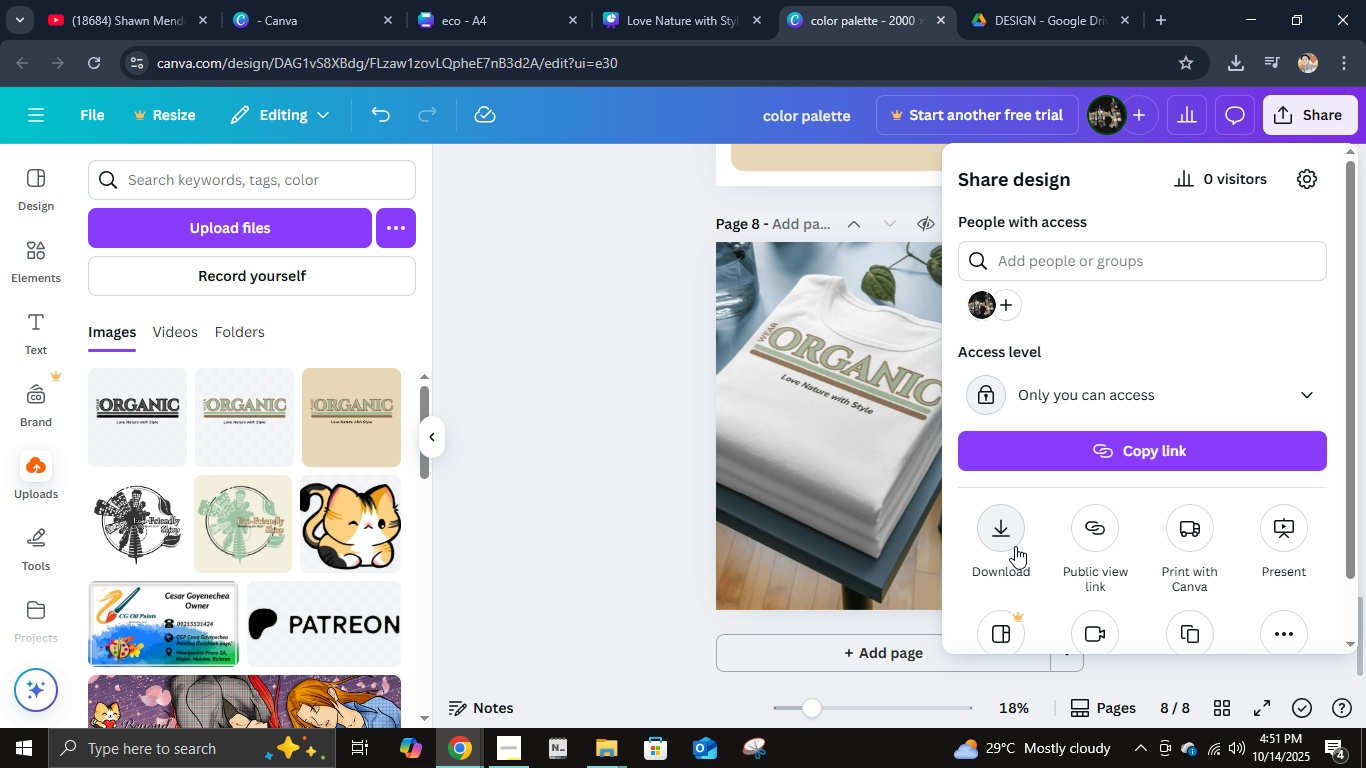 
double_click([1015, 546])
 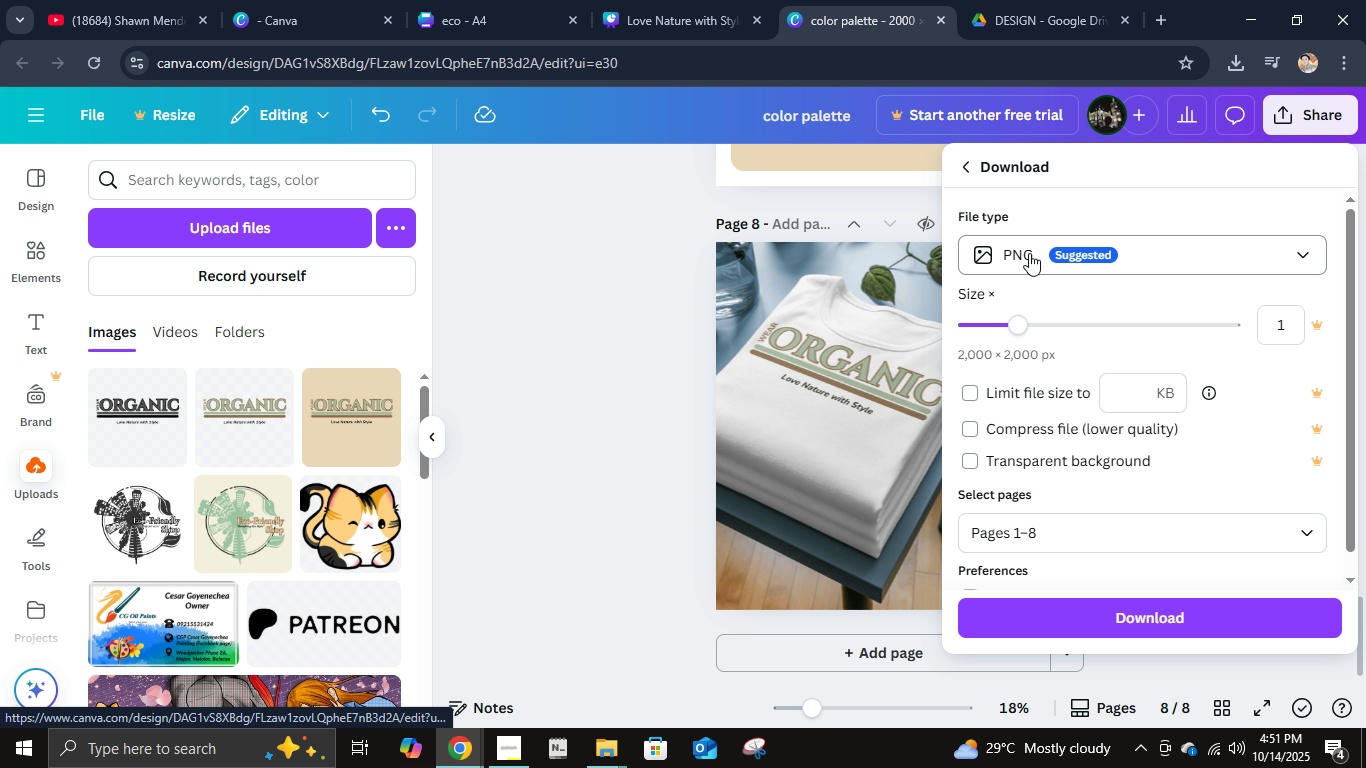 
left_click([1079, 518])
 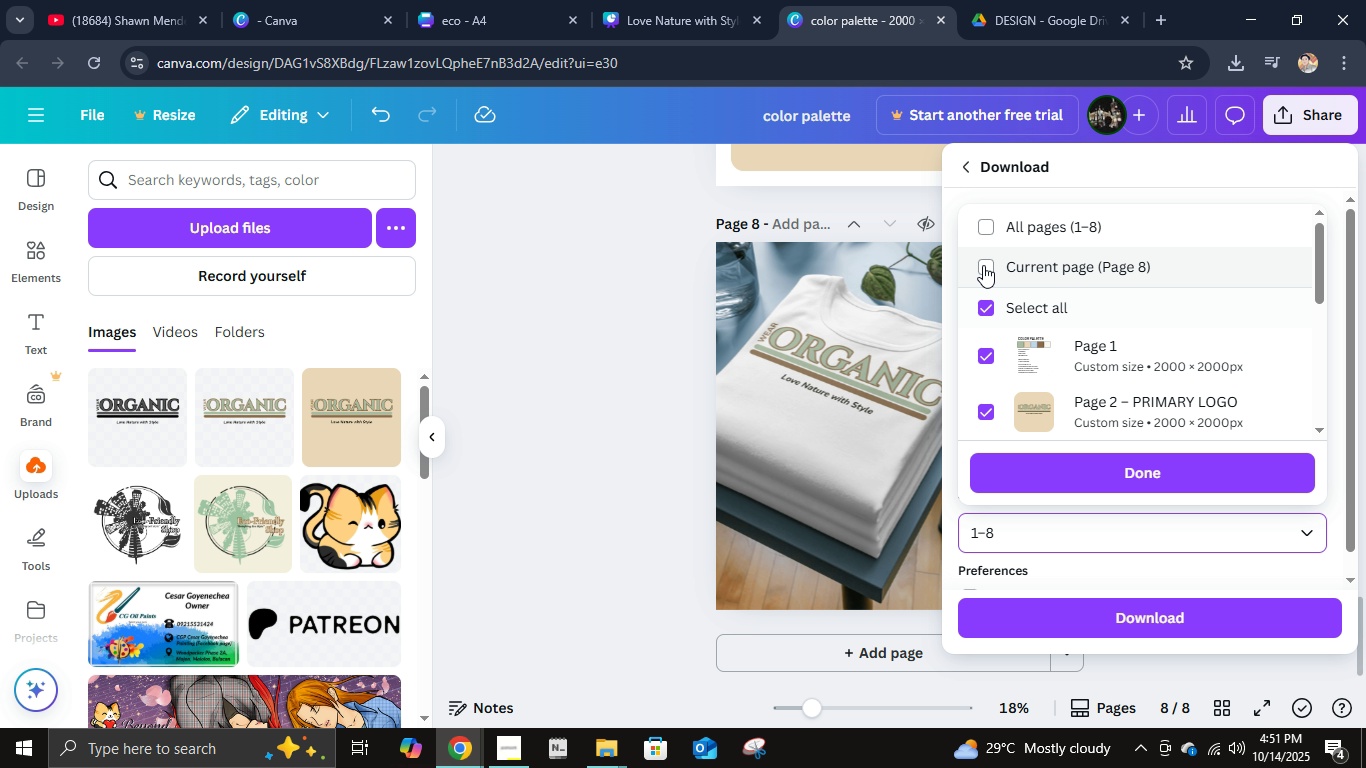 
double_click([983, 265])
 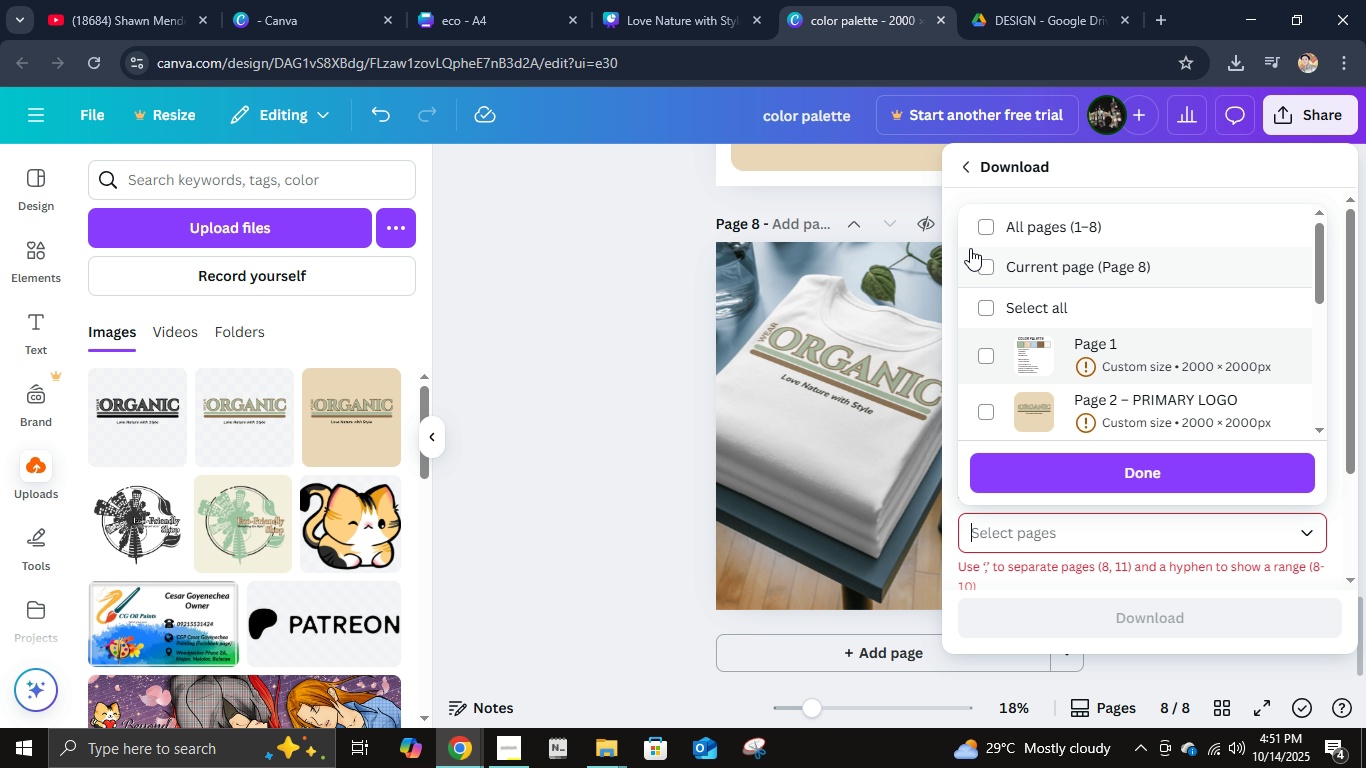 
left_click([990, 255])
 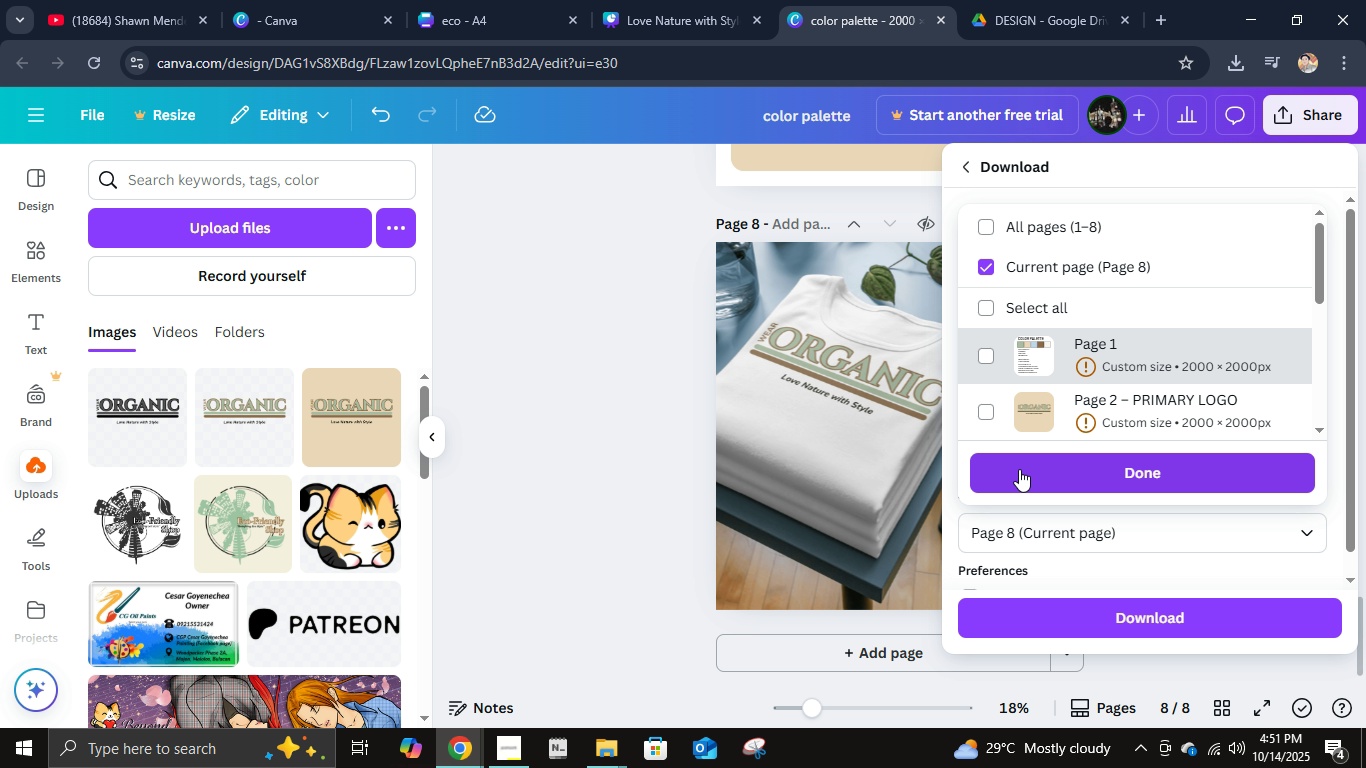 
left_click([1019, 469])
 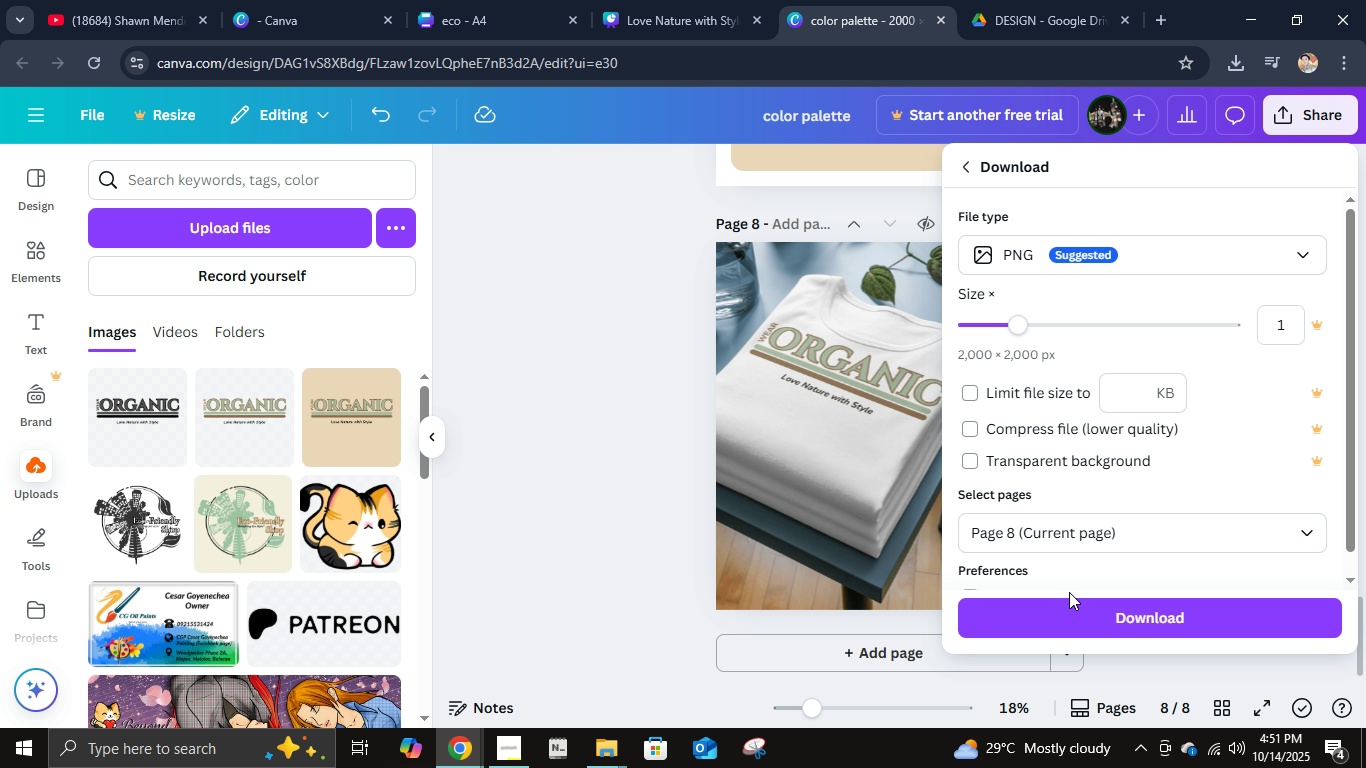 
left_click([1100, 635])
 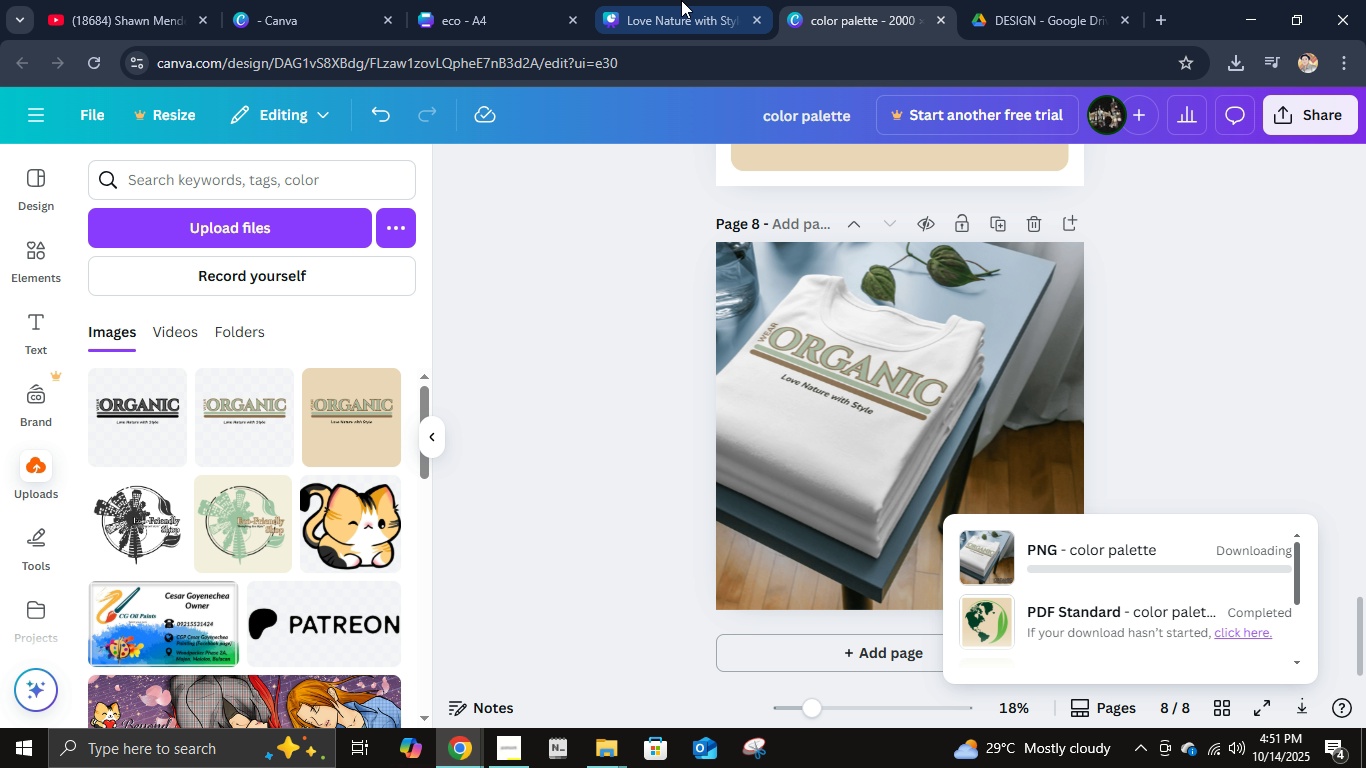 
left_click([681, 0])
 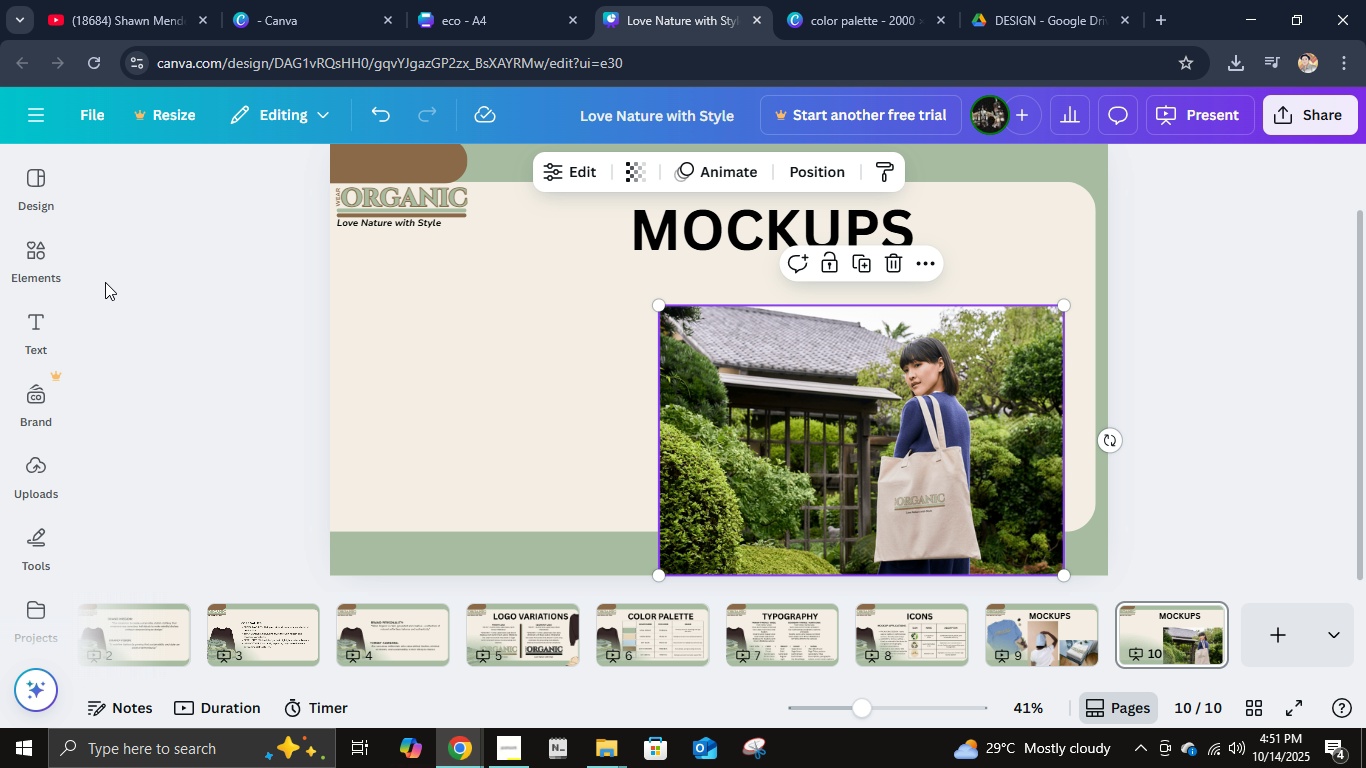 
left_click([32, 255])
 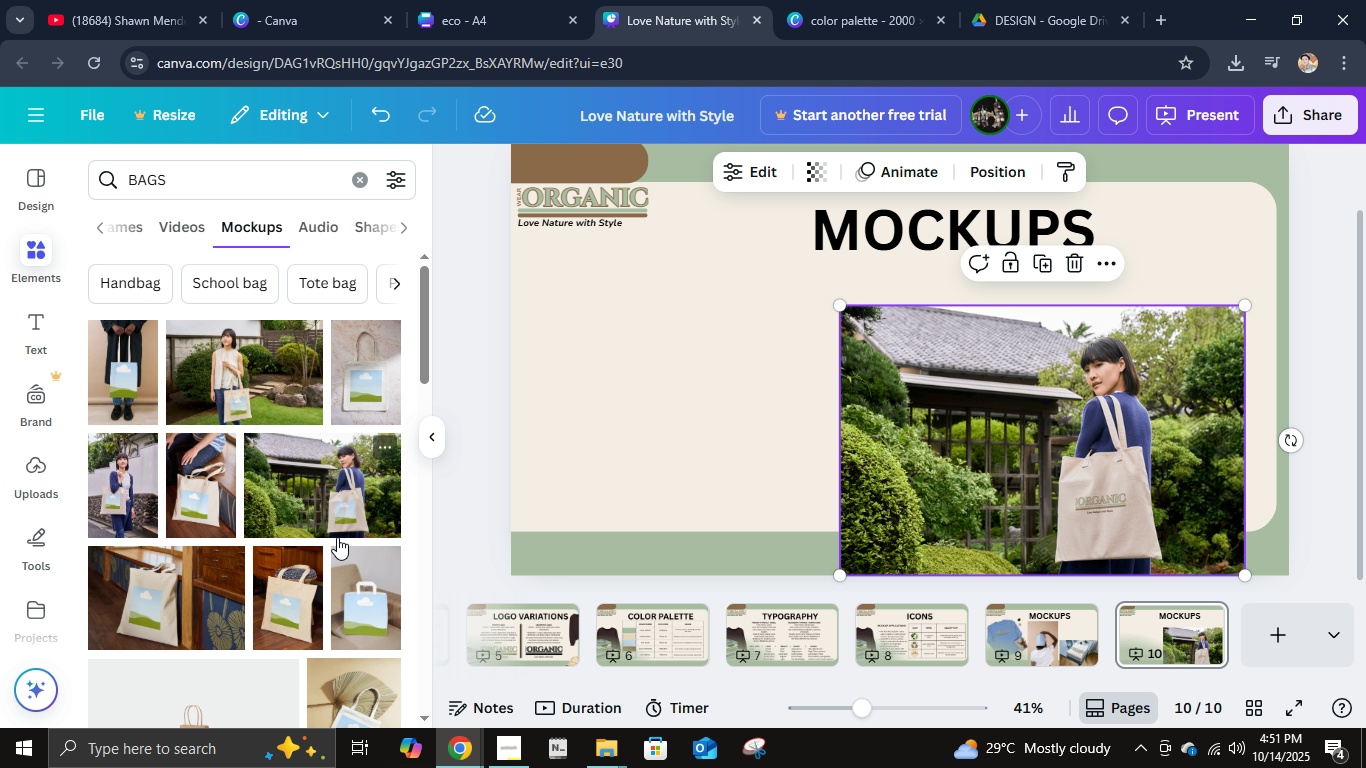 
scroll: coordinate [312, 528], scroll_direction: down, amount: 9.0
 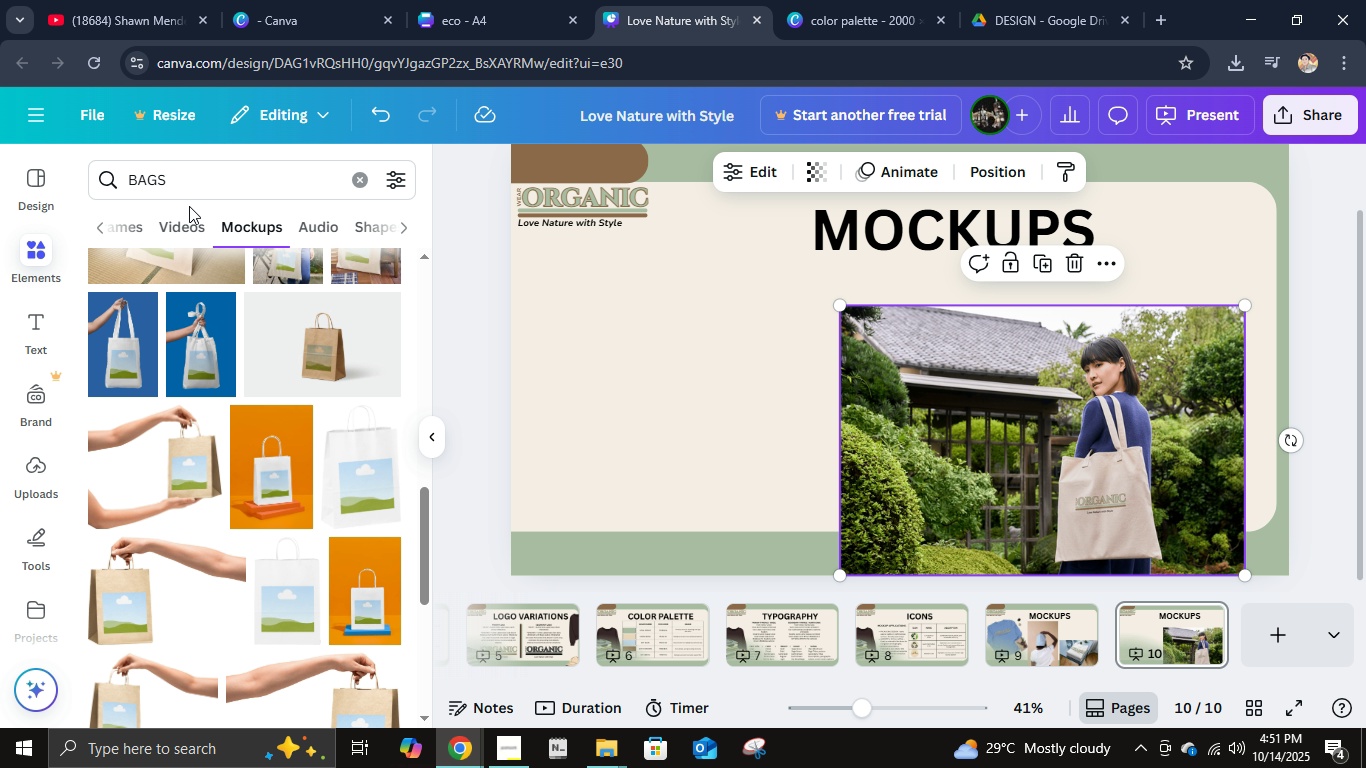 
left_click([195, 183])
 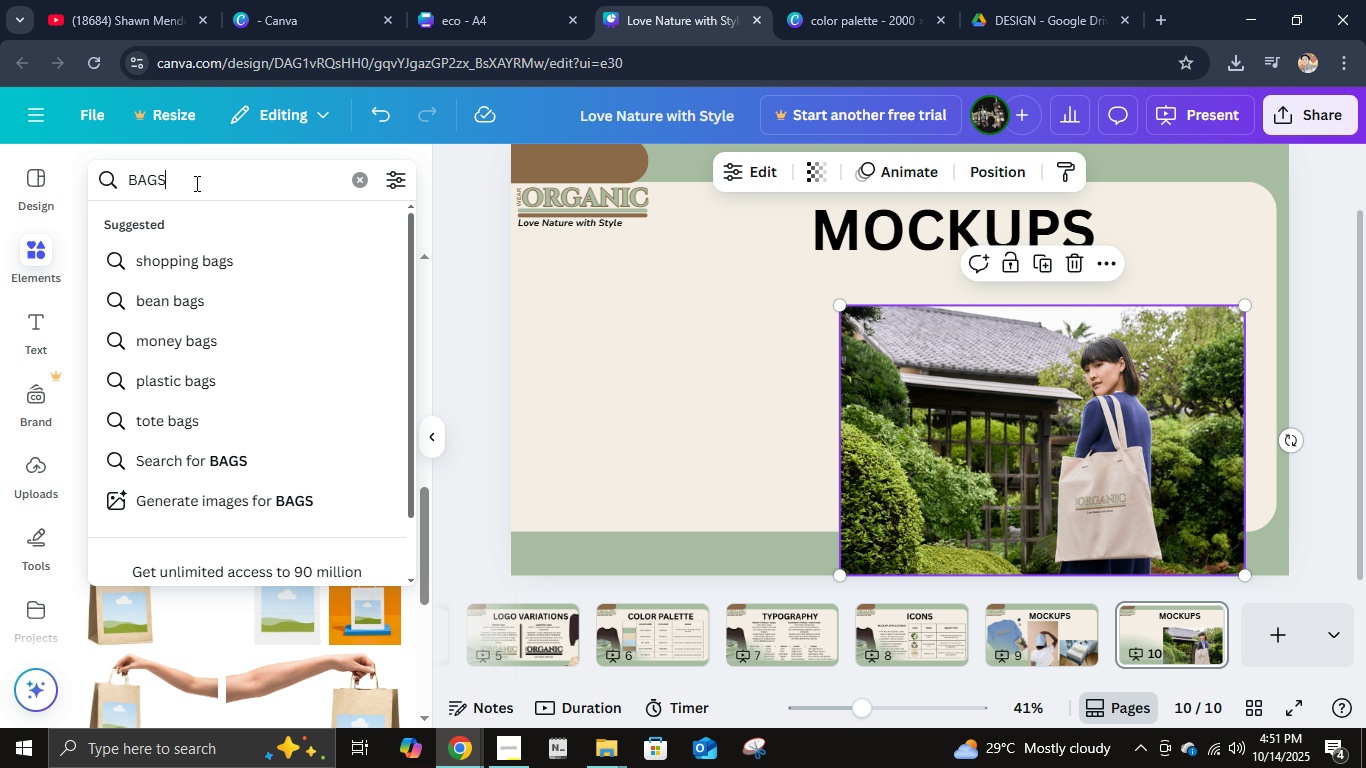 
key(Control+ControlLeft)
 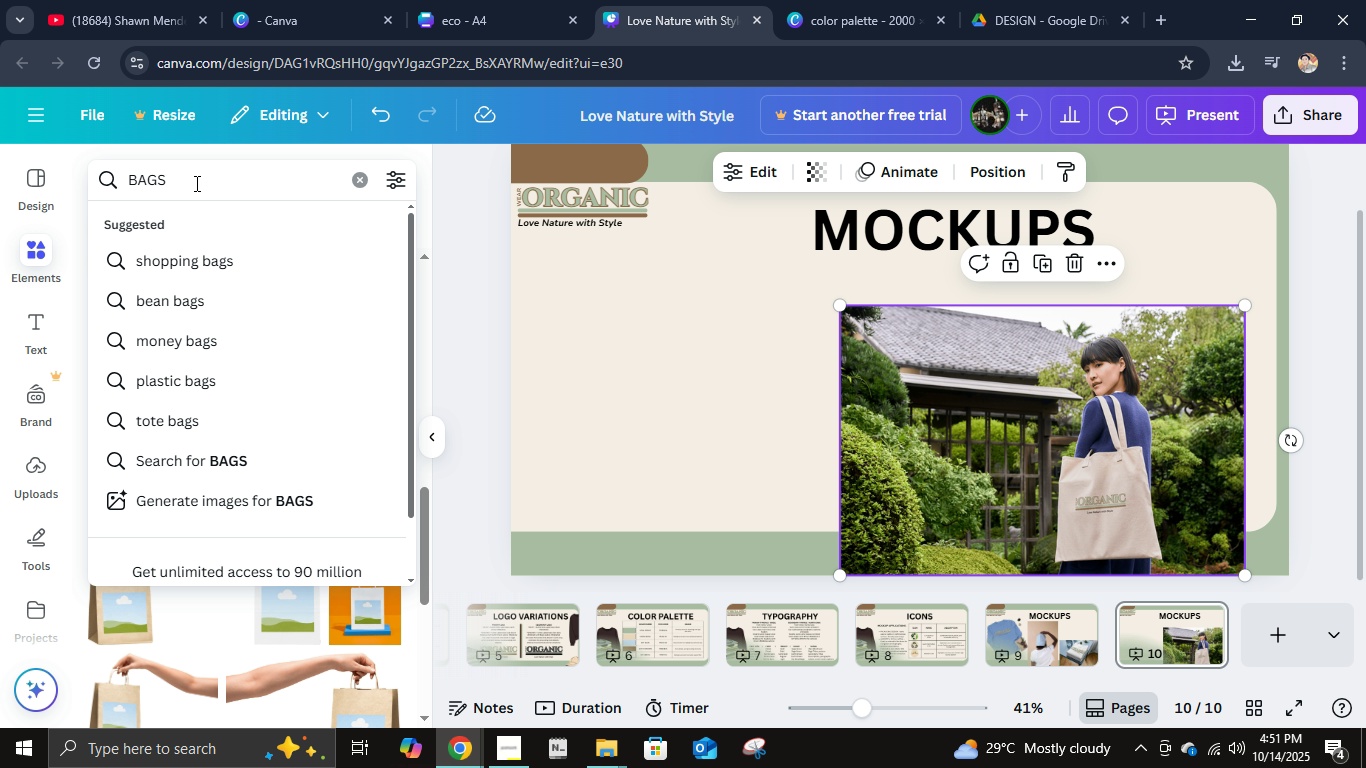 
key(Control+A)
 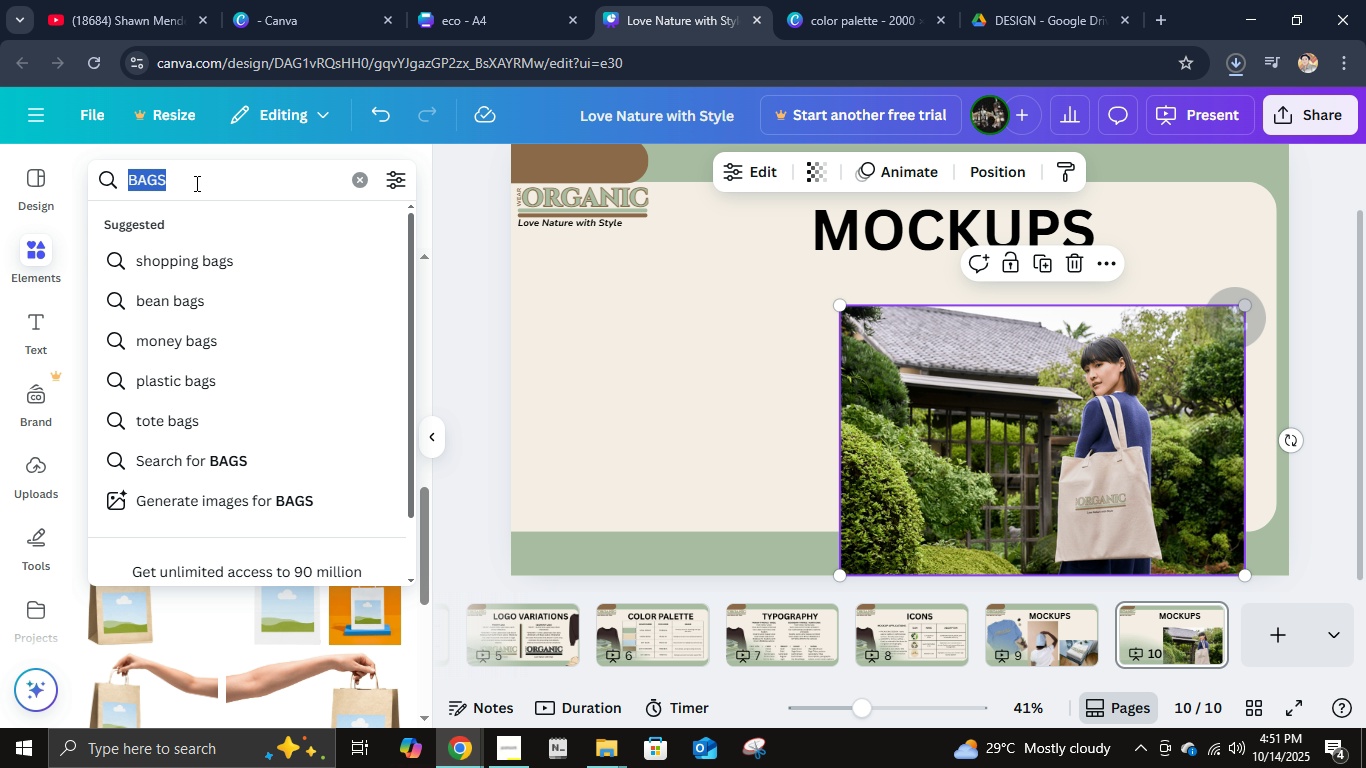 
type(media)
 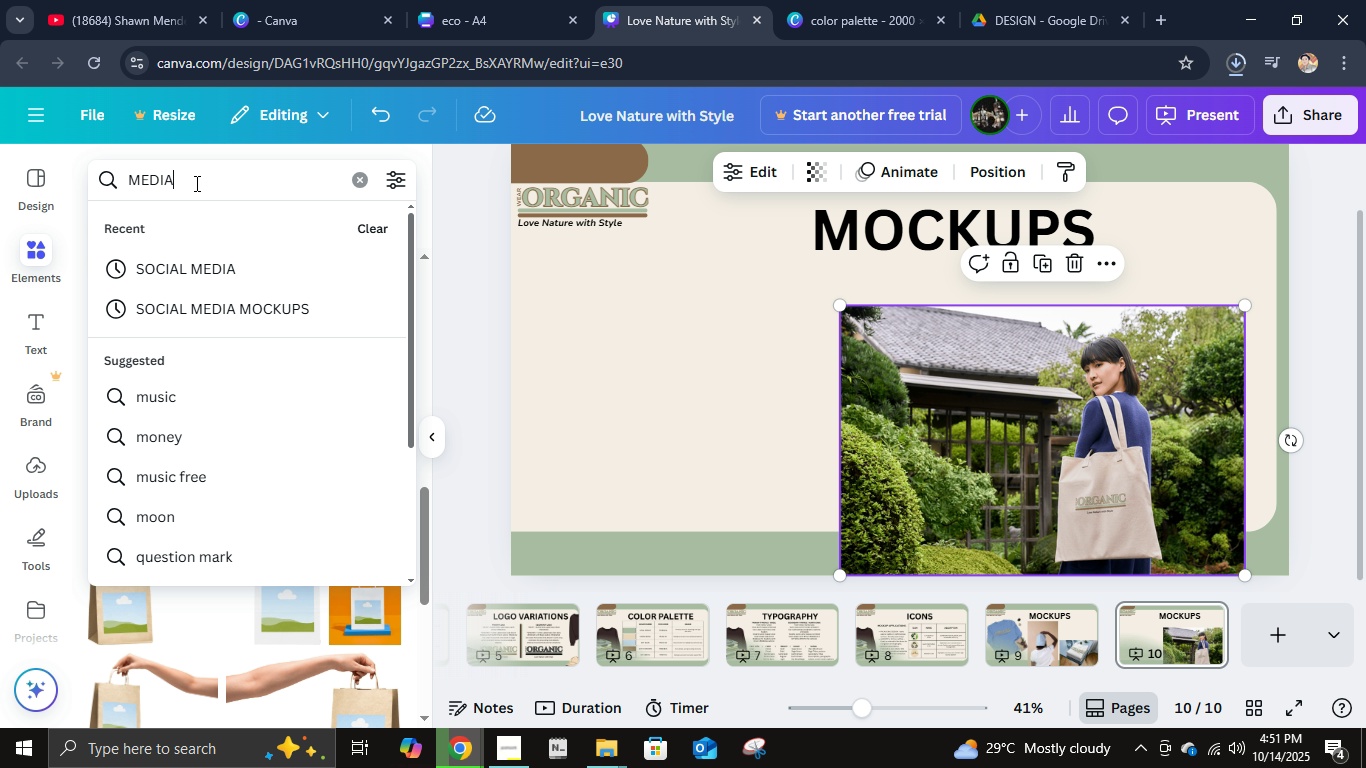 
key(Enter)
 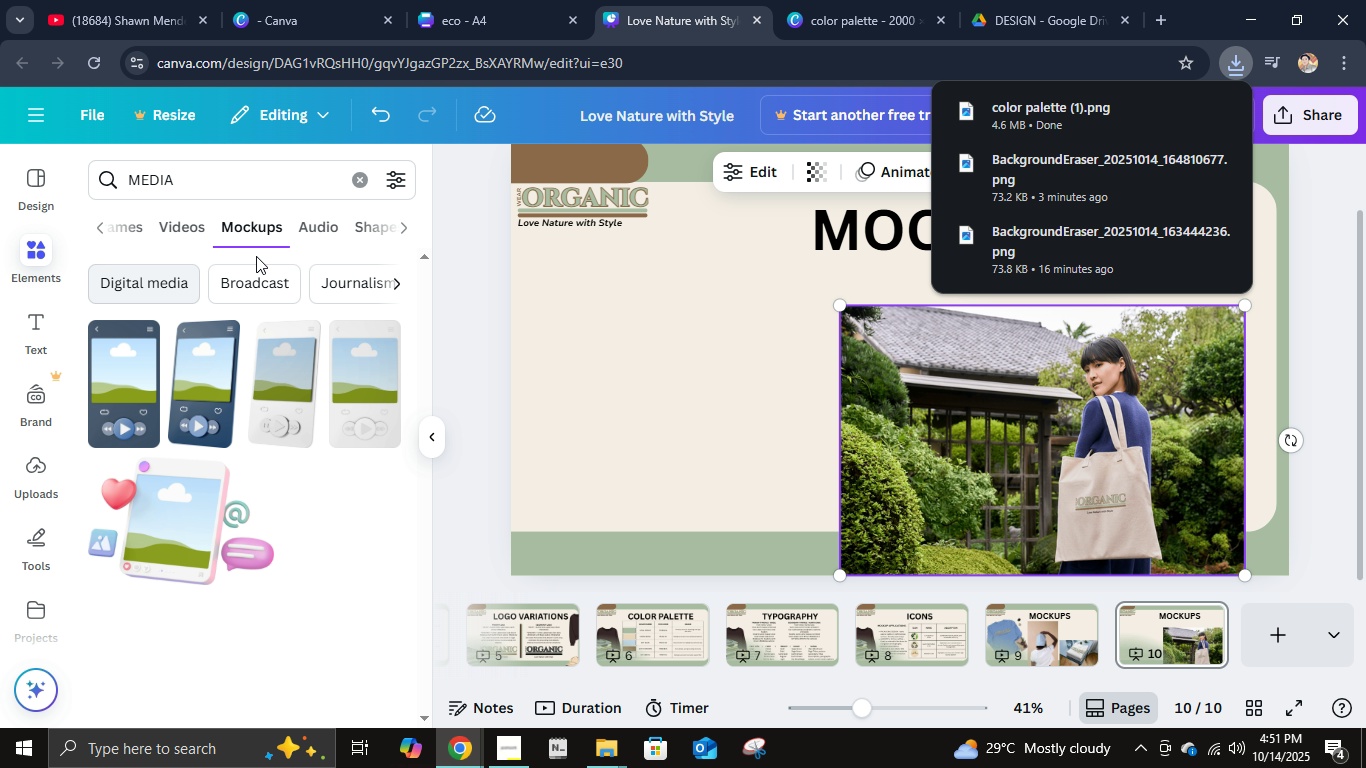 
left_click([353, 182])
 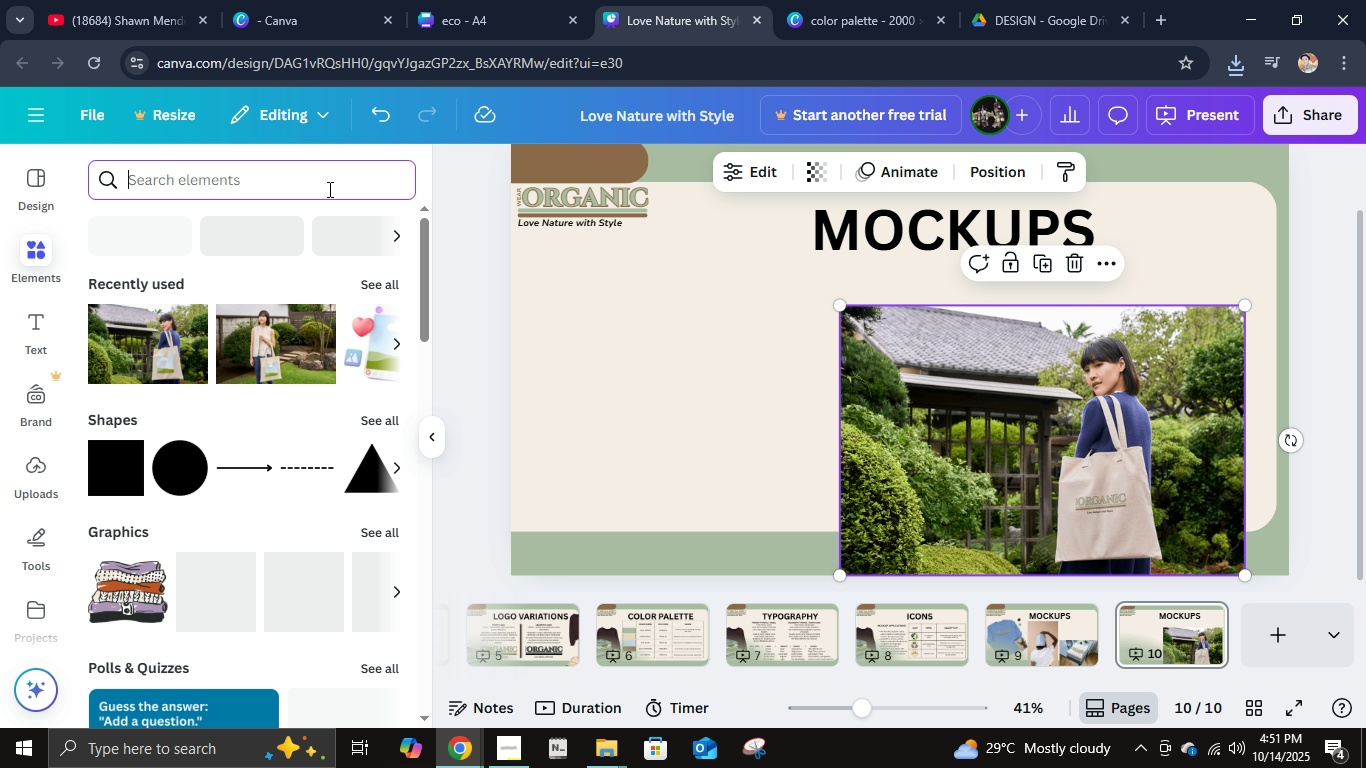 
left_click([328, 189])
 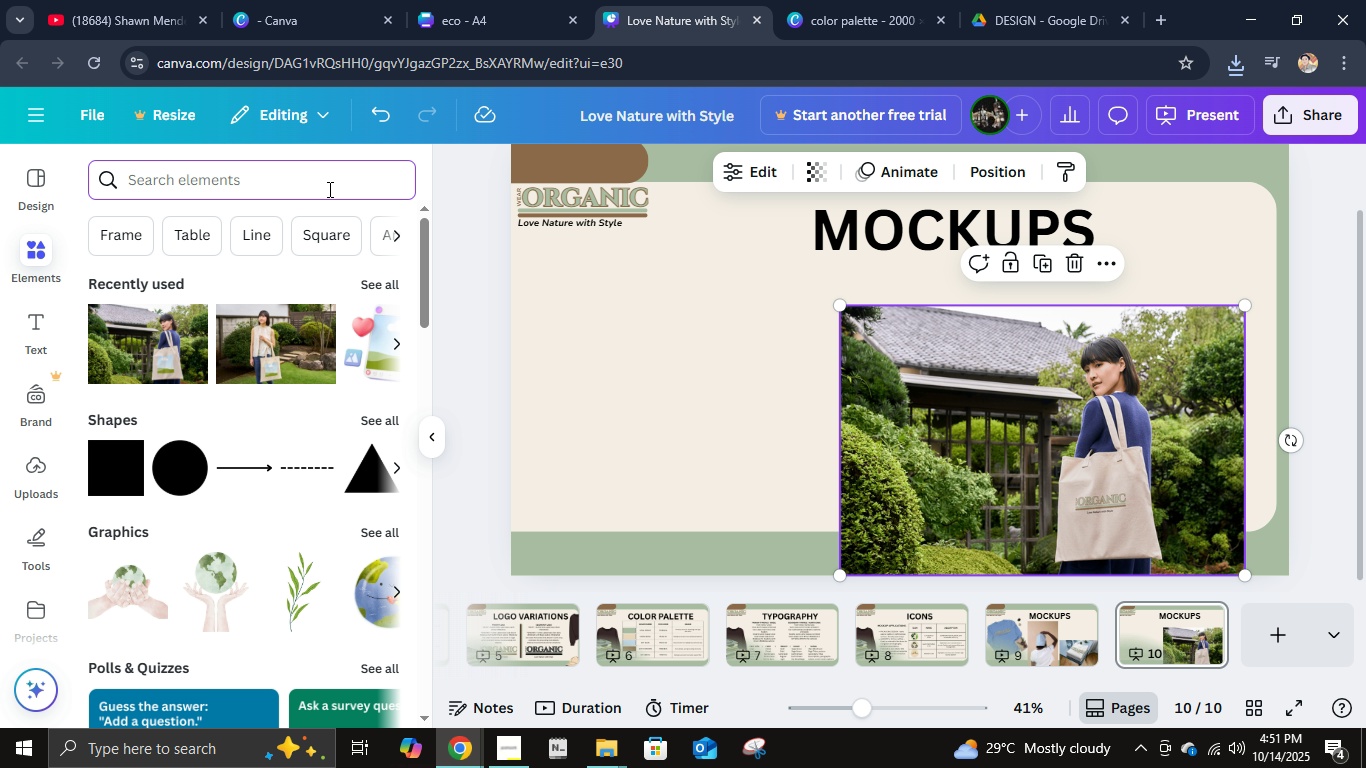 
type(social)
 